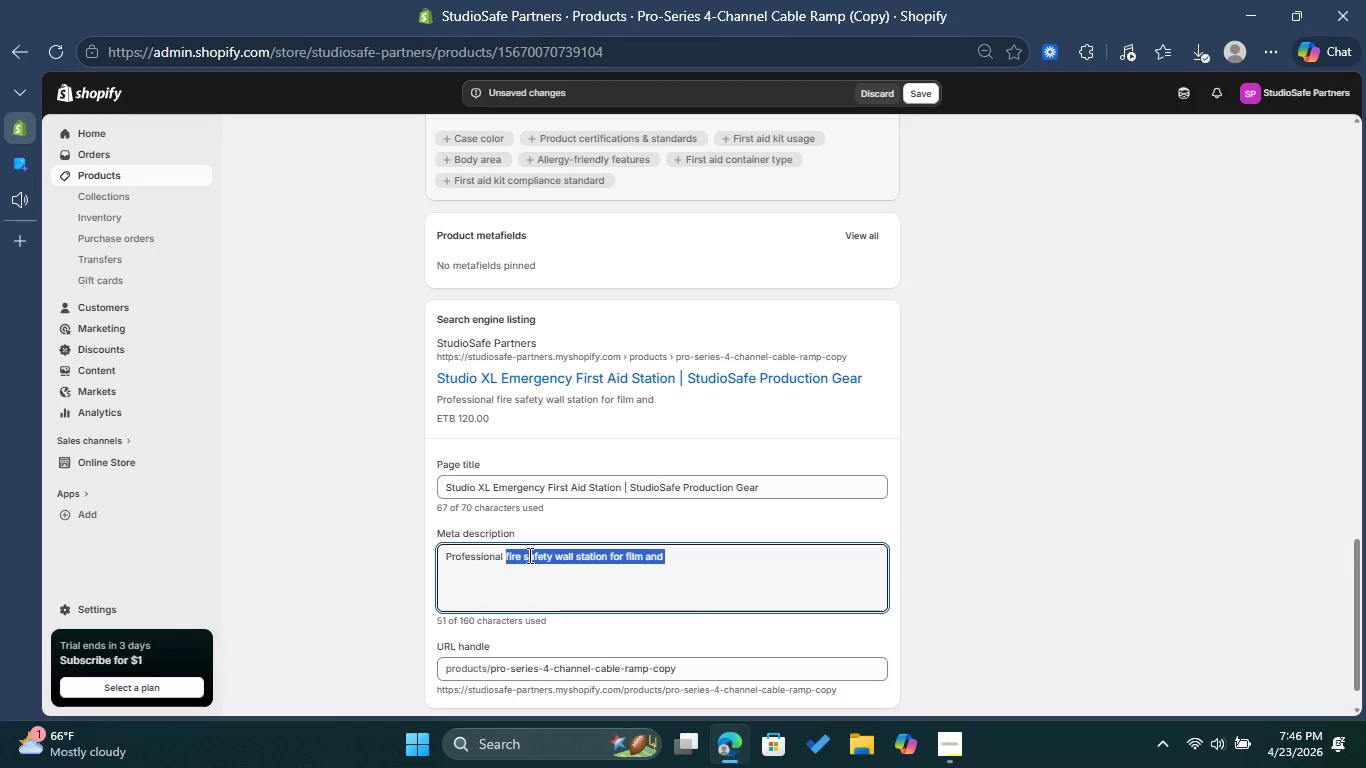 
key(Backspace)
 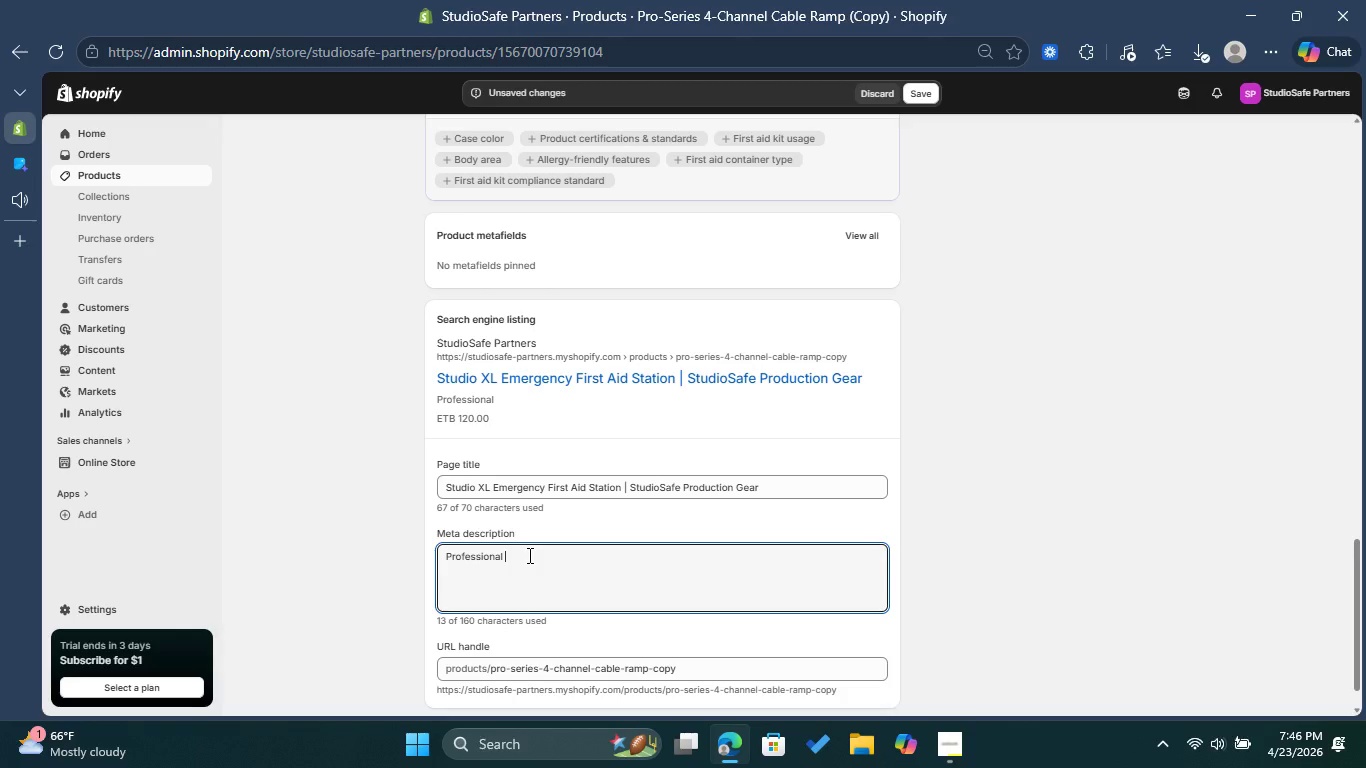 
type(stui)
key(Backspace)
type(dio xl emergency first aid station for film and photo studios. Ensure OSHA compillance and production )
 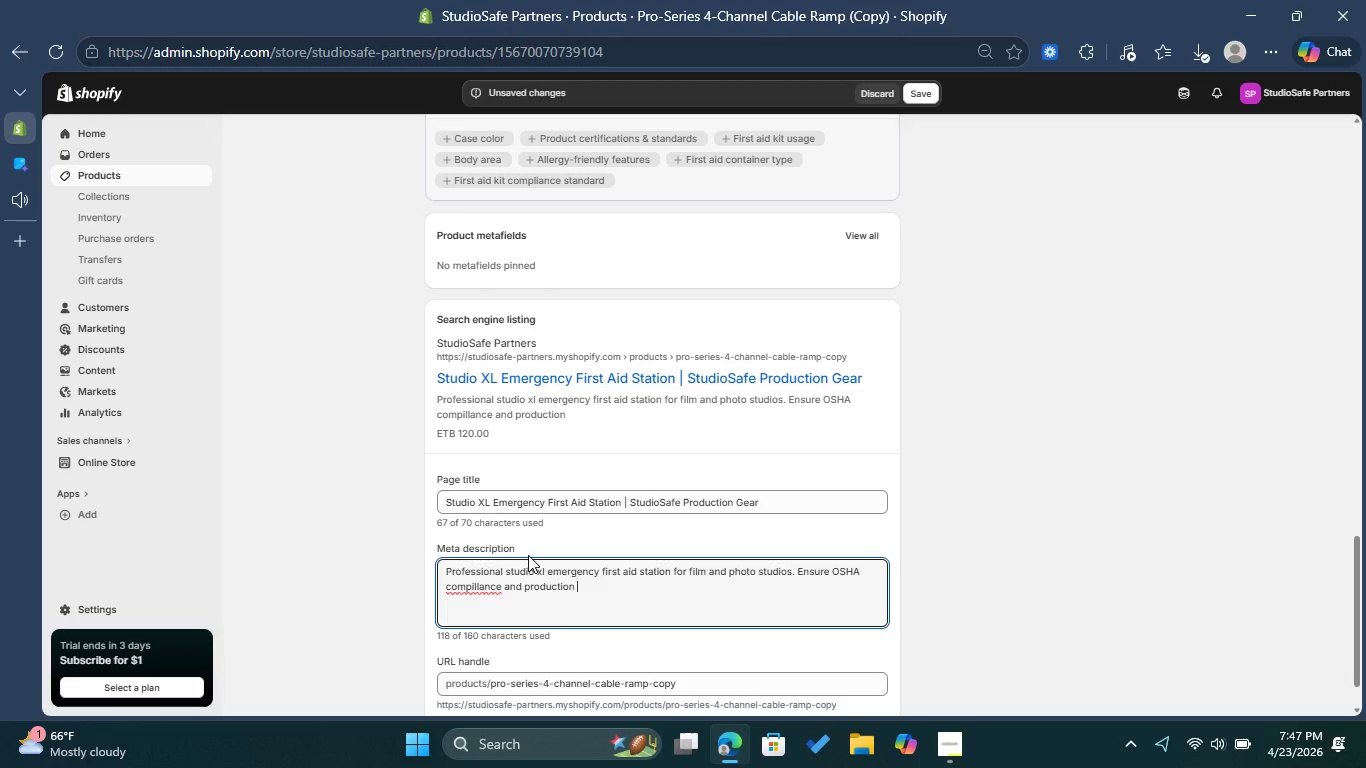 
left_click([483, 596])
 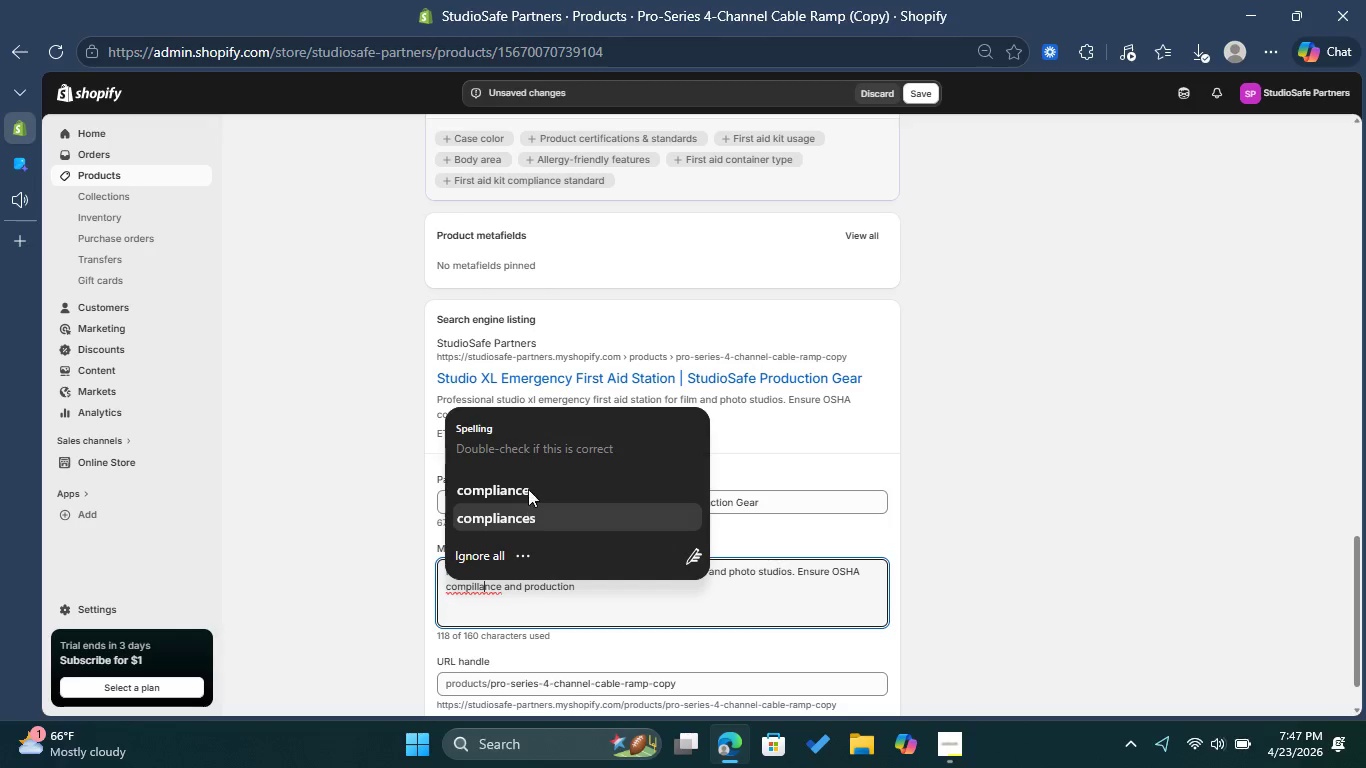 
left_click([528, 487])
 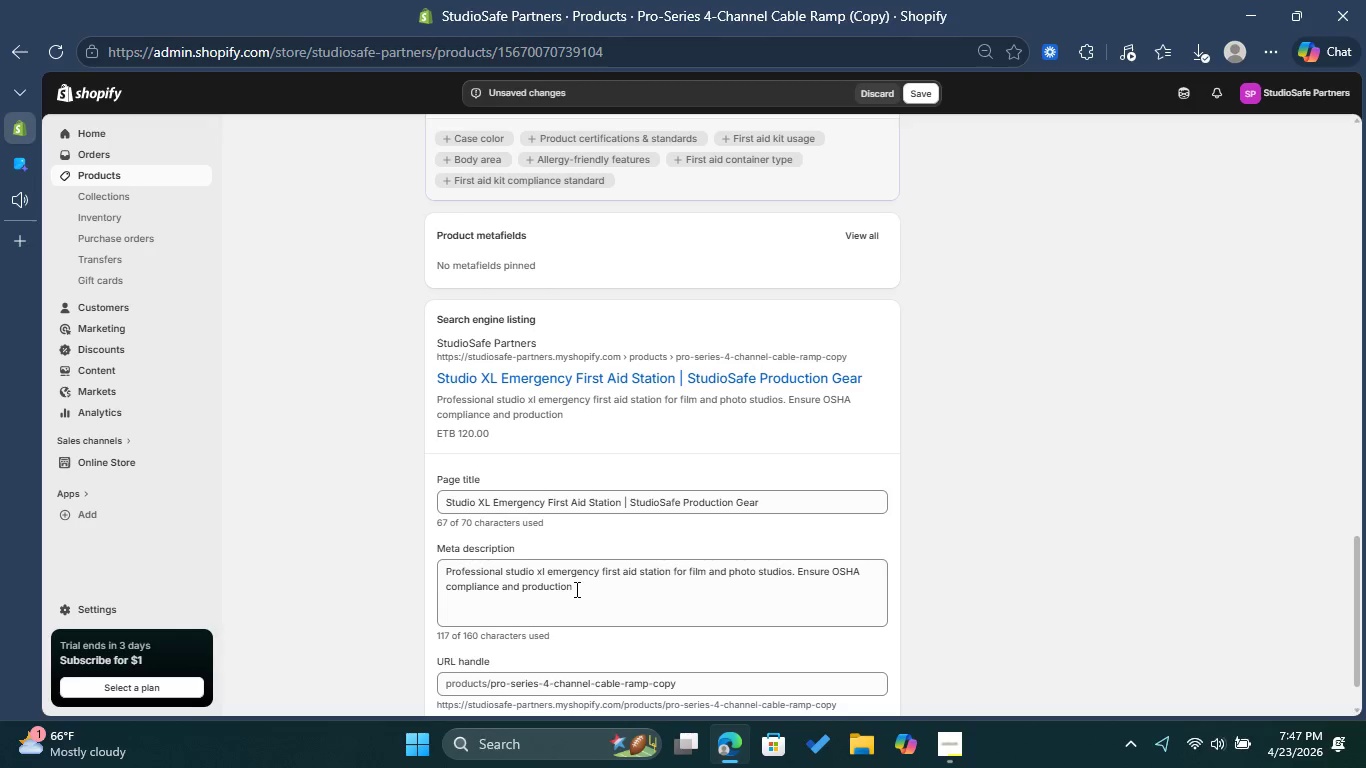 
left_click([576, 589])
 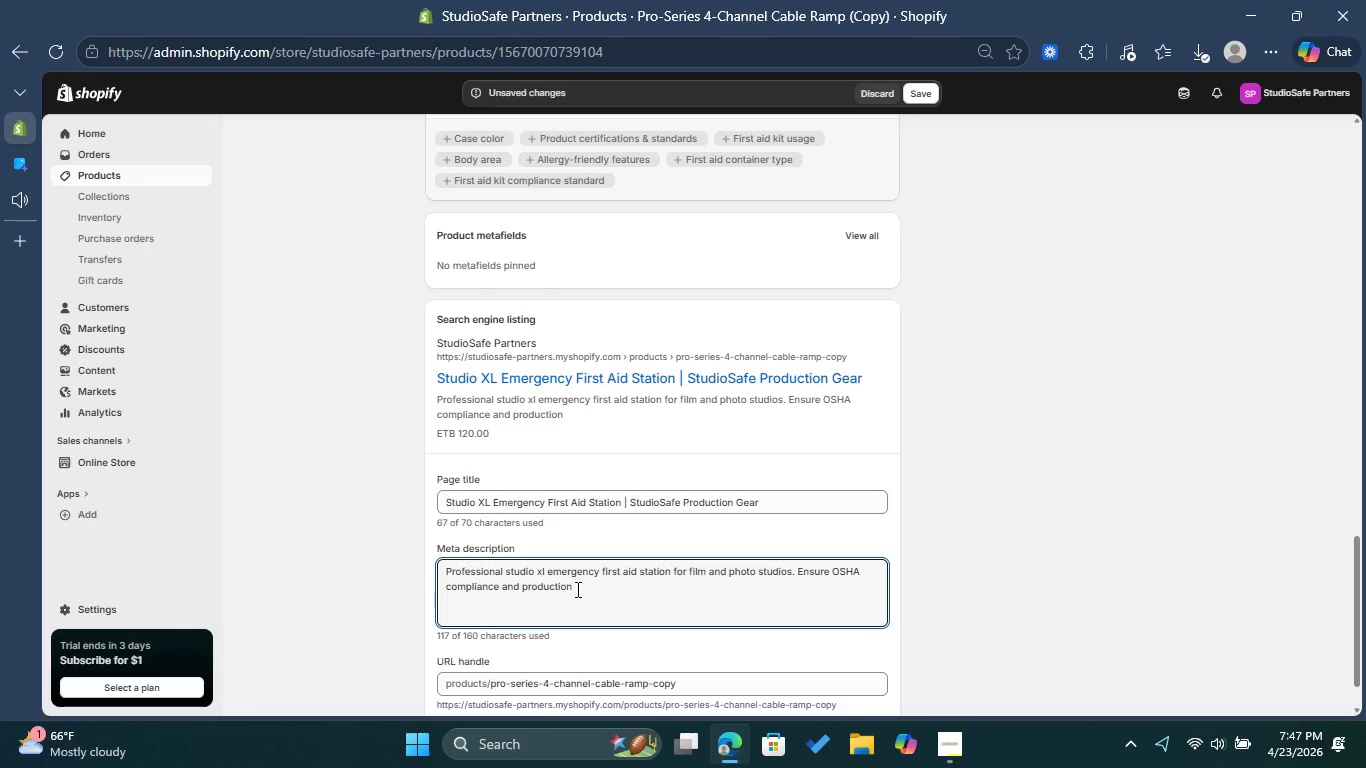 
type(liability protection. )
 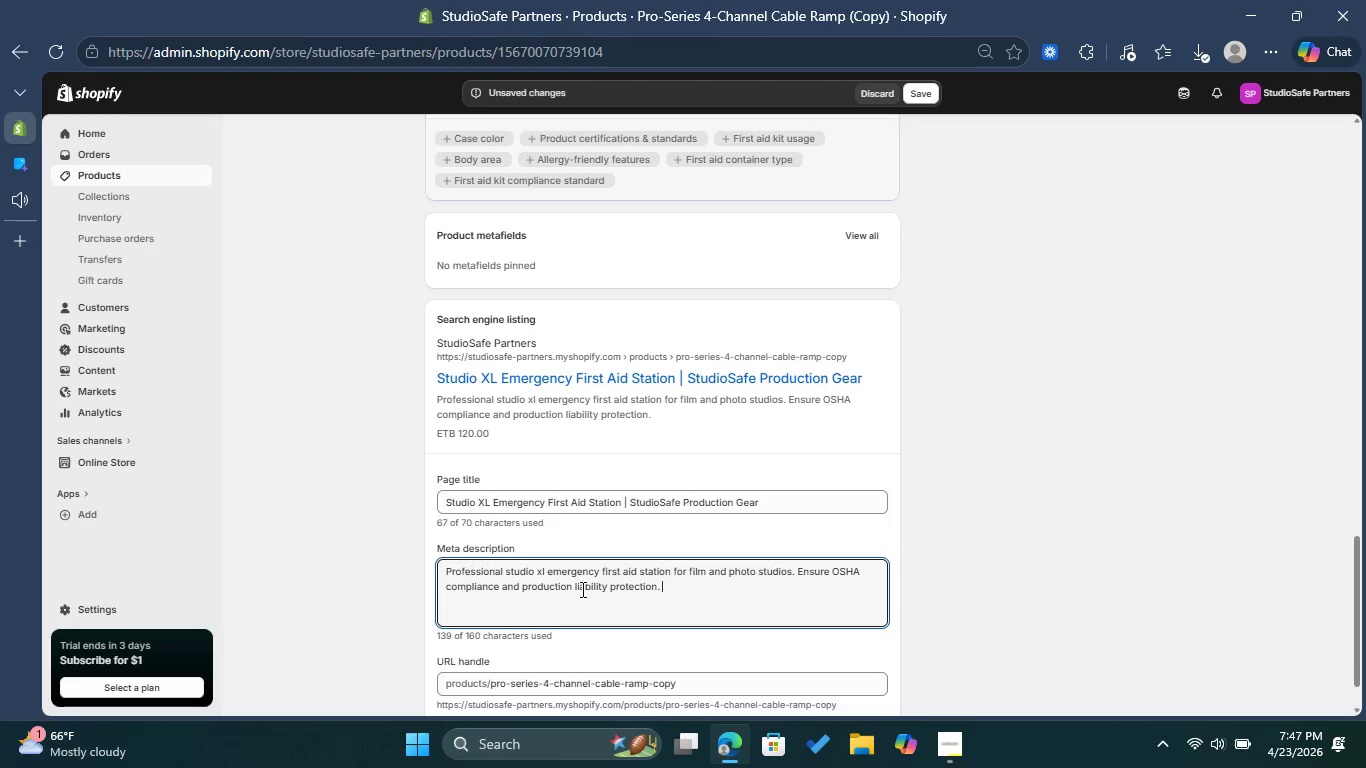 
scroll: coordinate [936, 536], scroll_direction: down, amount: 1.0
 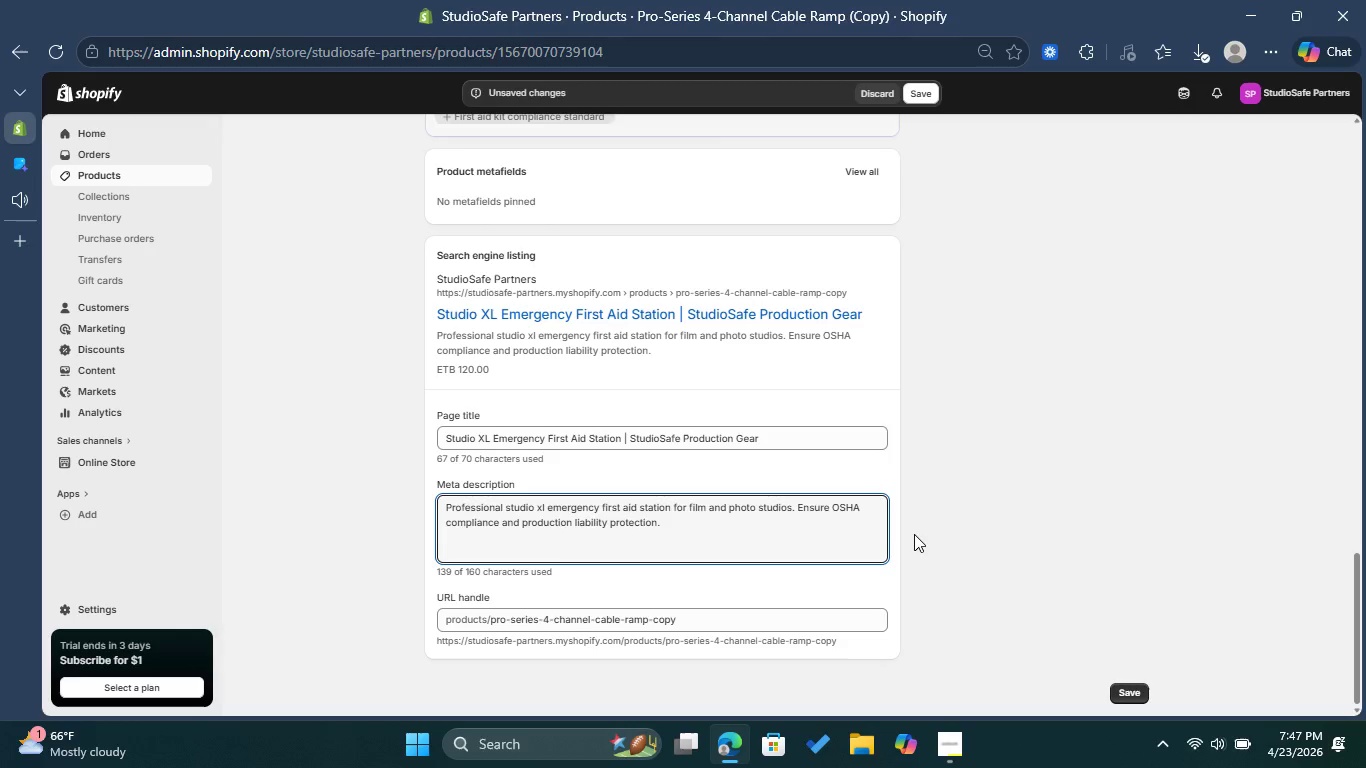 
left_click([717, 610])
 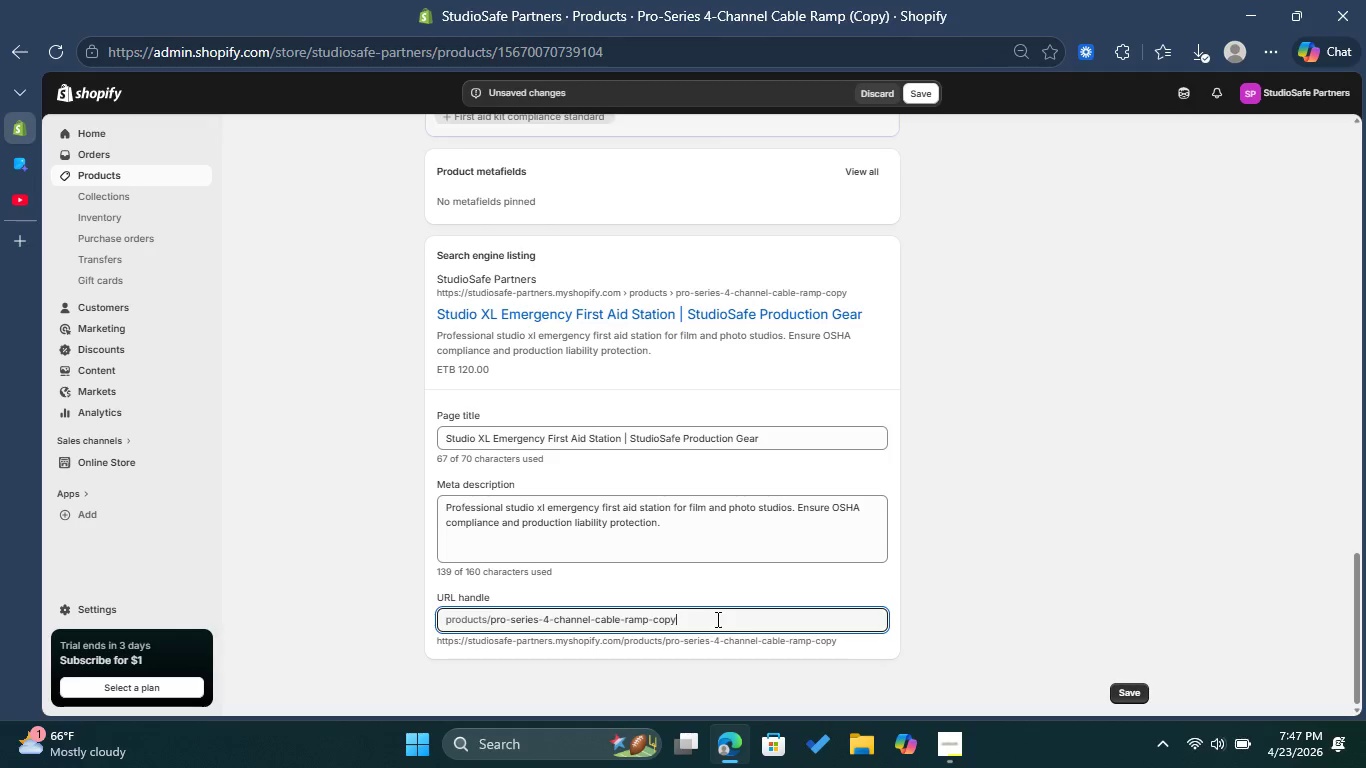 
left_click_drag(start_coordinate=[716, 620], to_coordinate=[491, 618])
 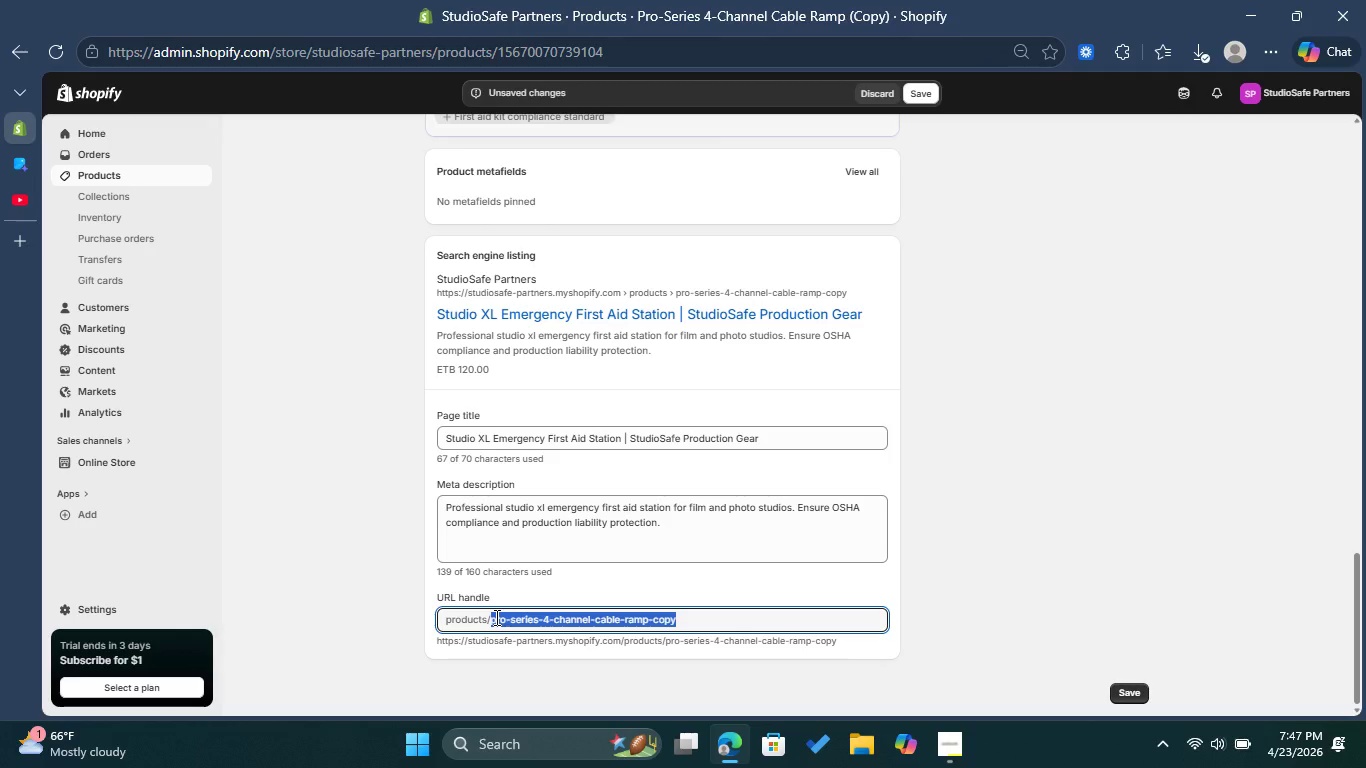 
type(studio-xl-emergency-first-aid-ta)
key(Backspace)
key(Backspace)
type(at)
key(Backspace)
key(Backspace)
type(sation )
 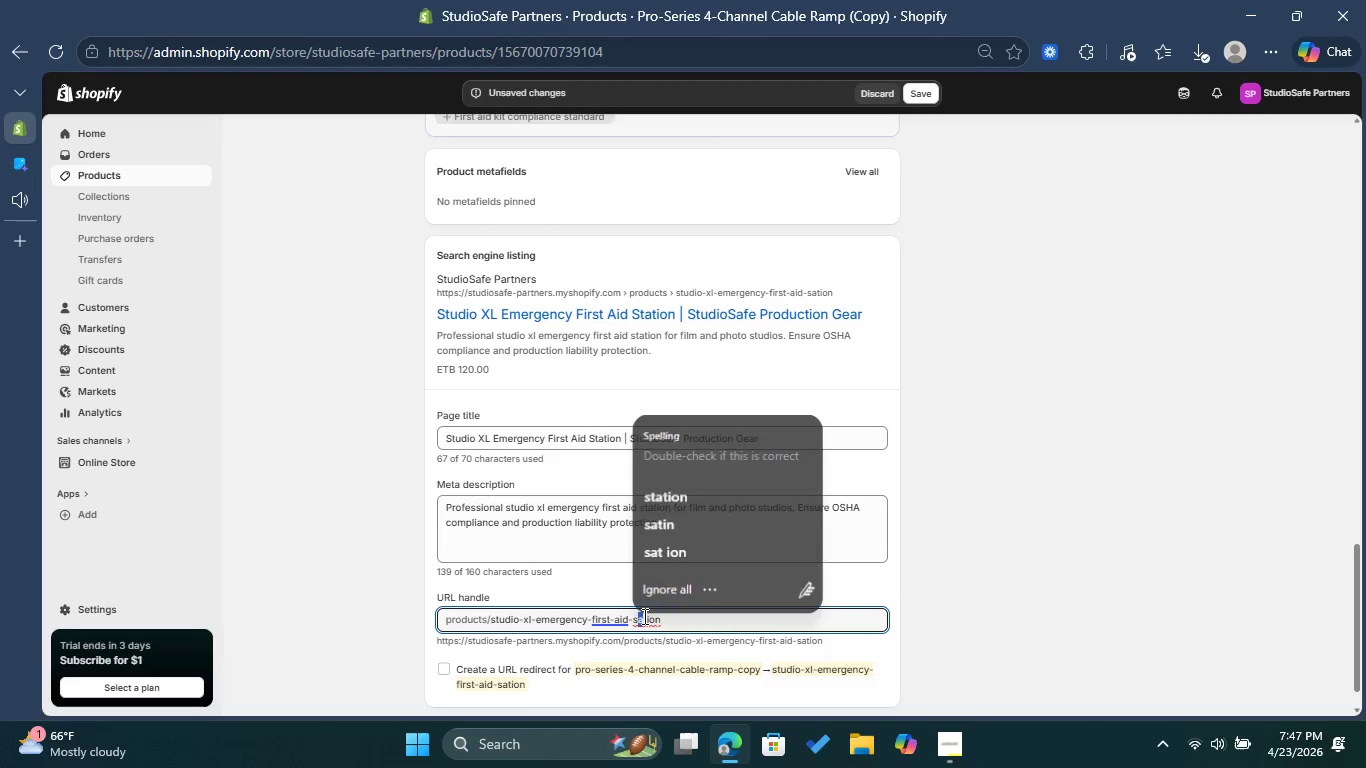 
left_click([695, 500])
 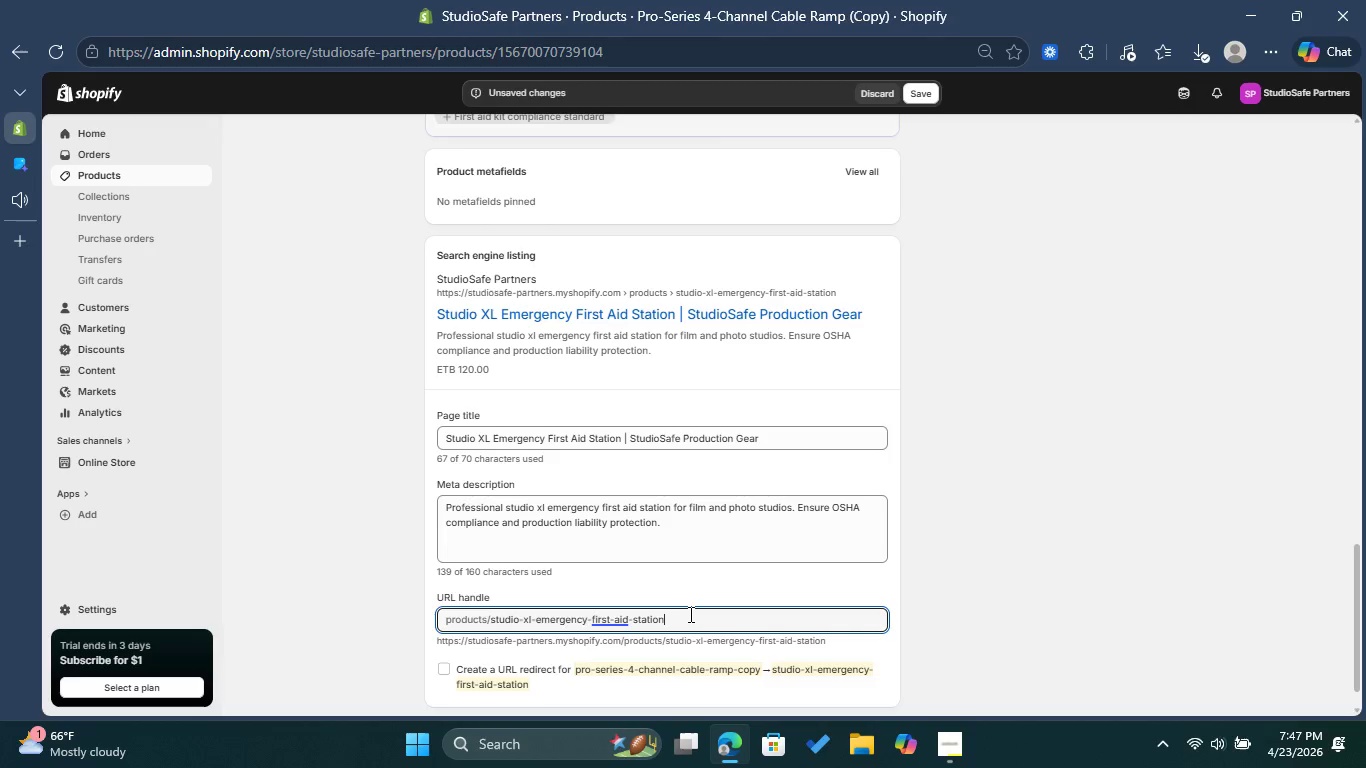 
left_click([689, 614])
 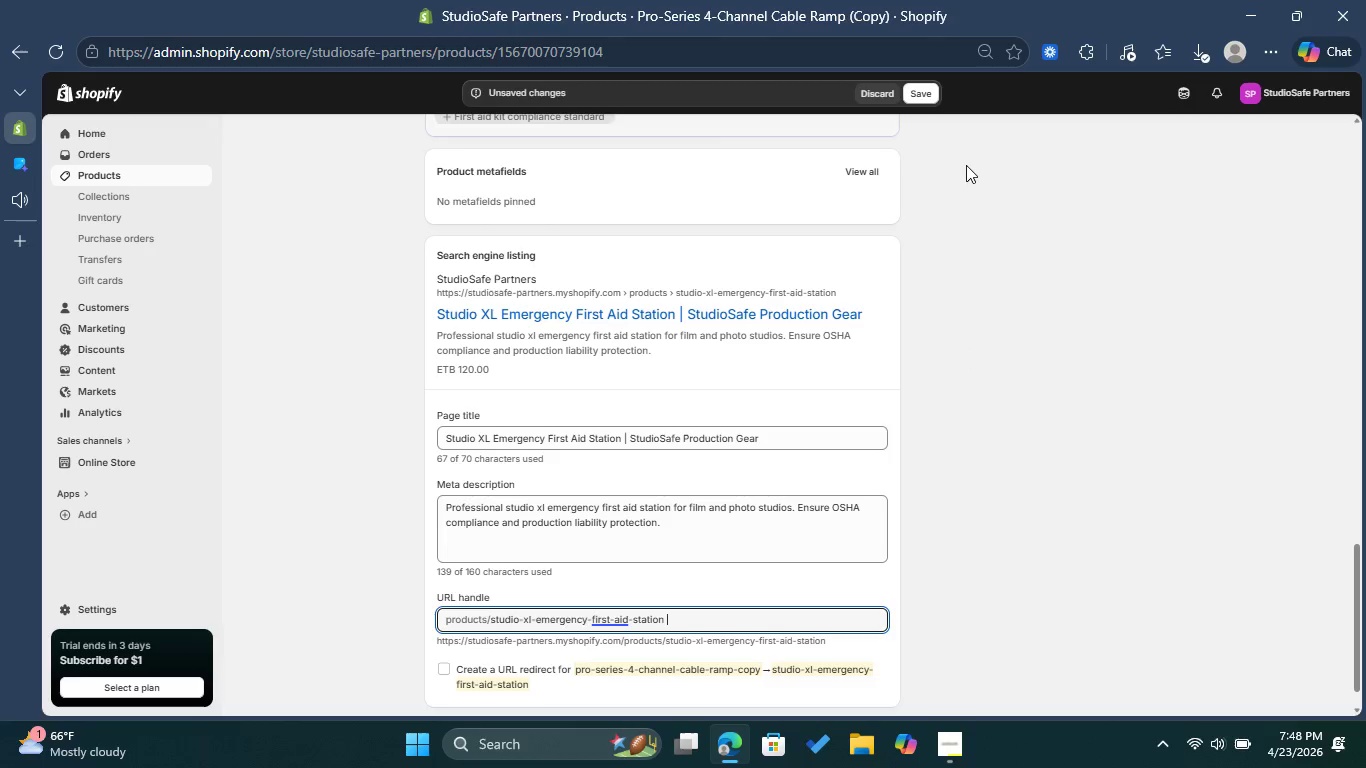 
left_click([915, 84])
 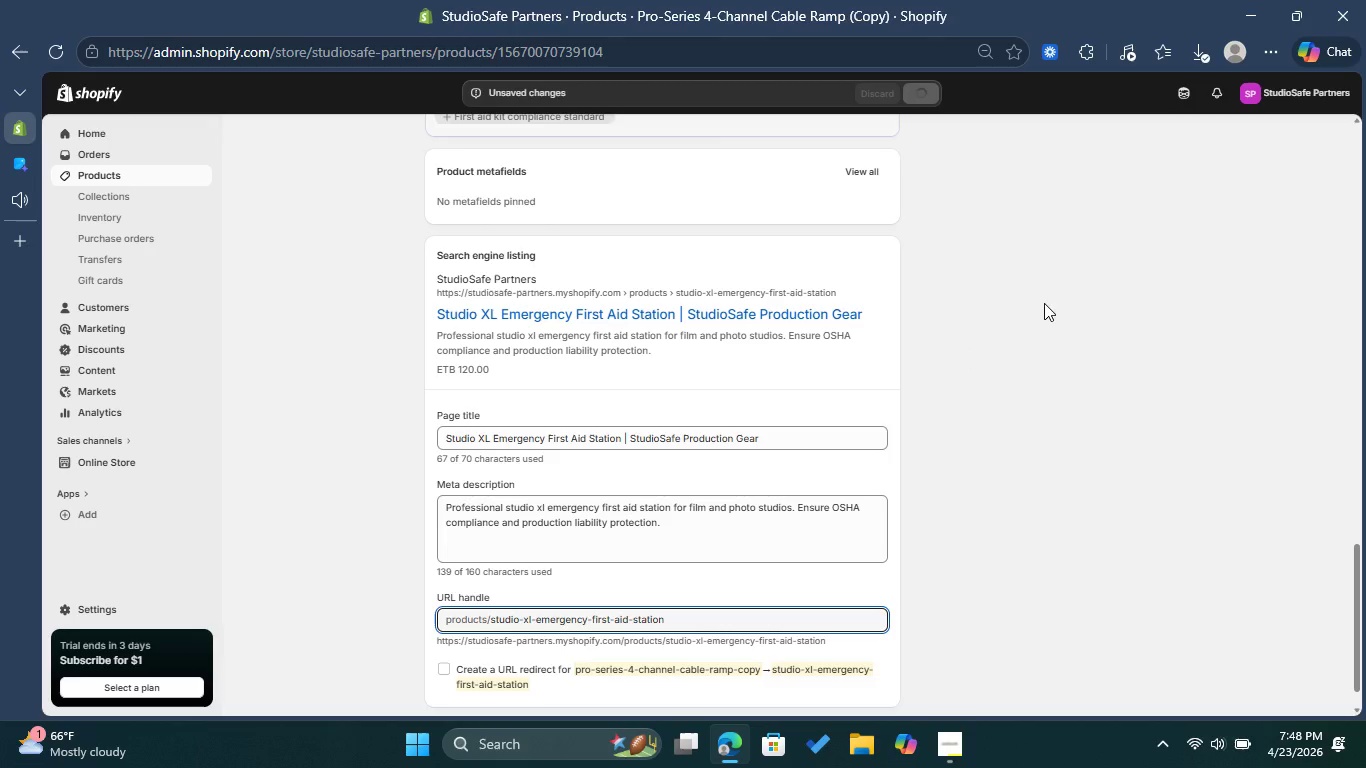 
scroll: coordinate [703, 269], scroll_direction: up, amount: 7.0
 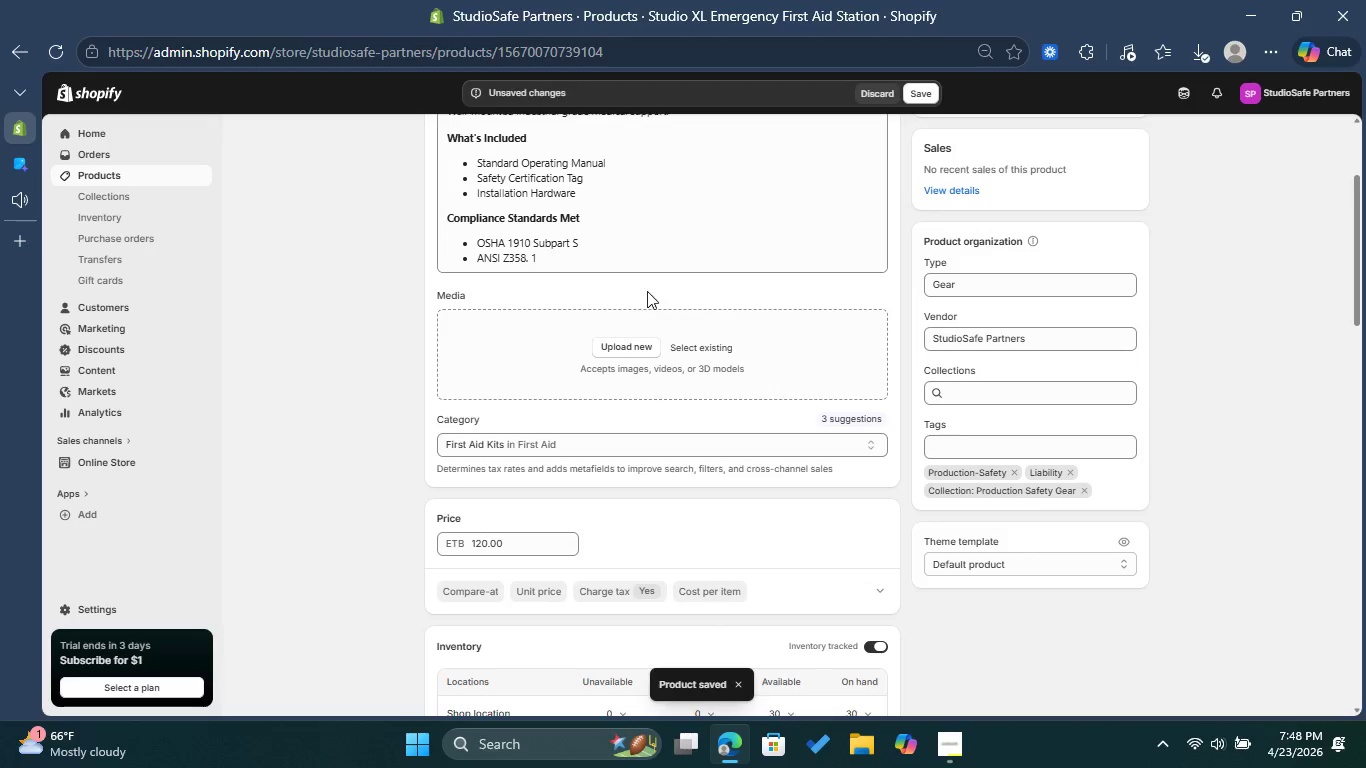 
scroll: coordinate [632, 355], scroll_direction: up, amount: 7.0
 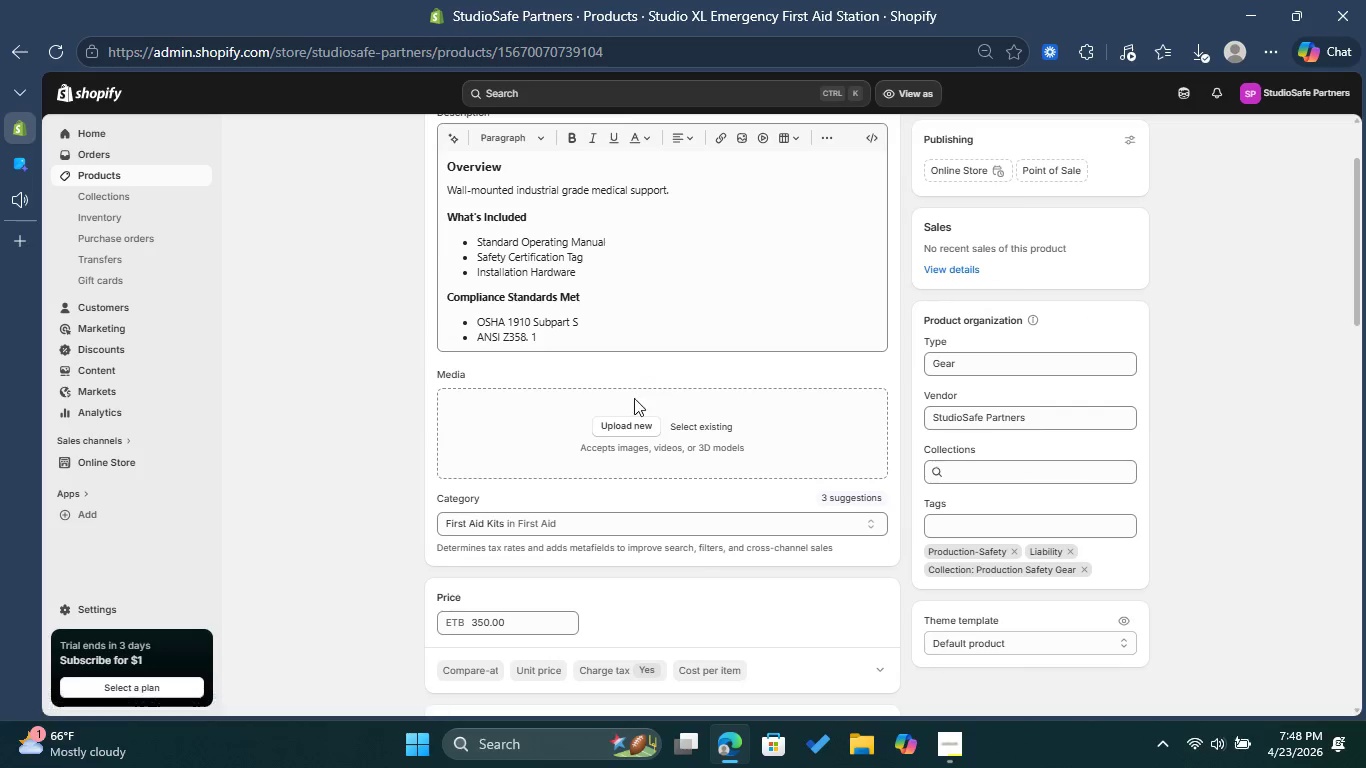 
left_click([633, 428])
 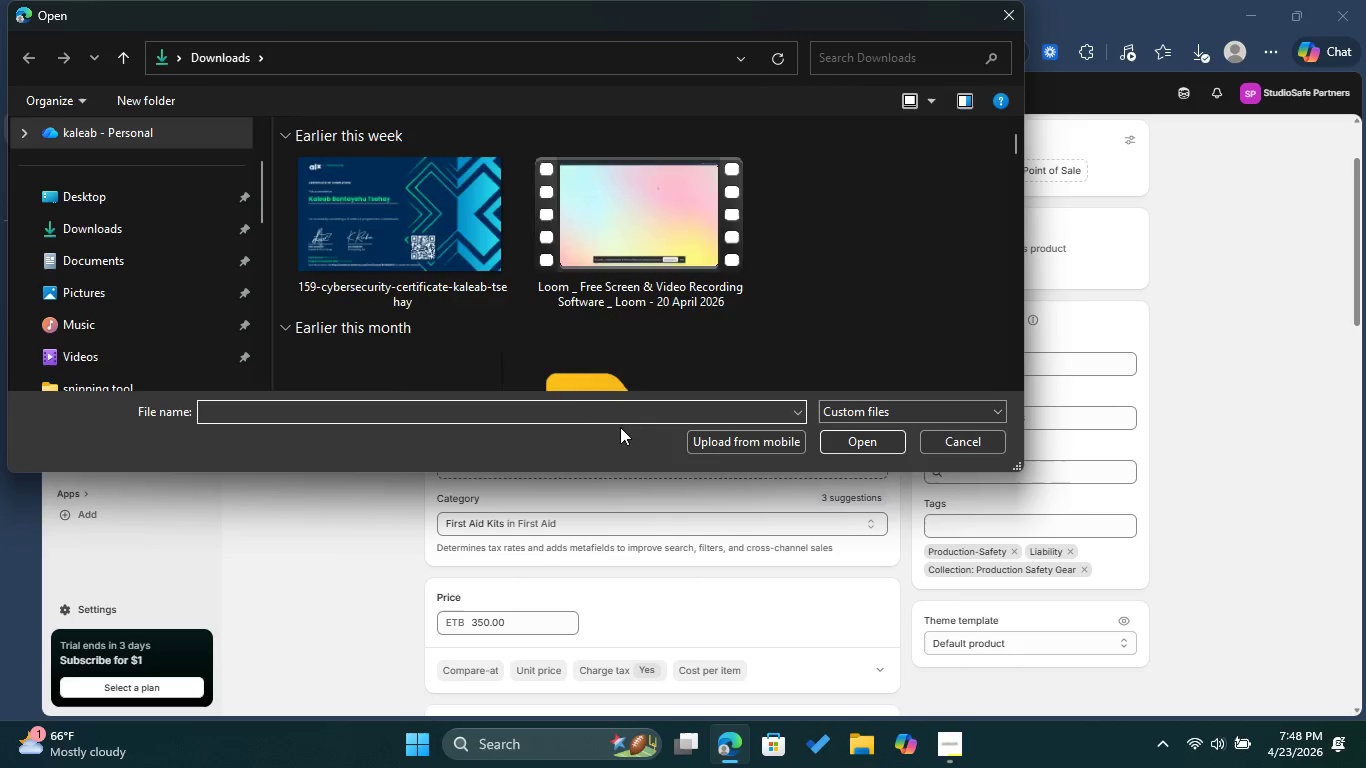 
left_click([456, 330])
 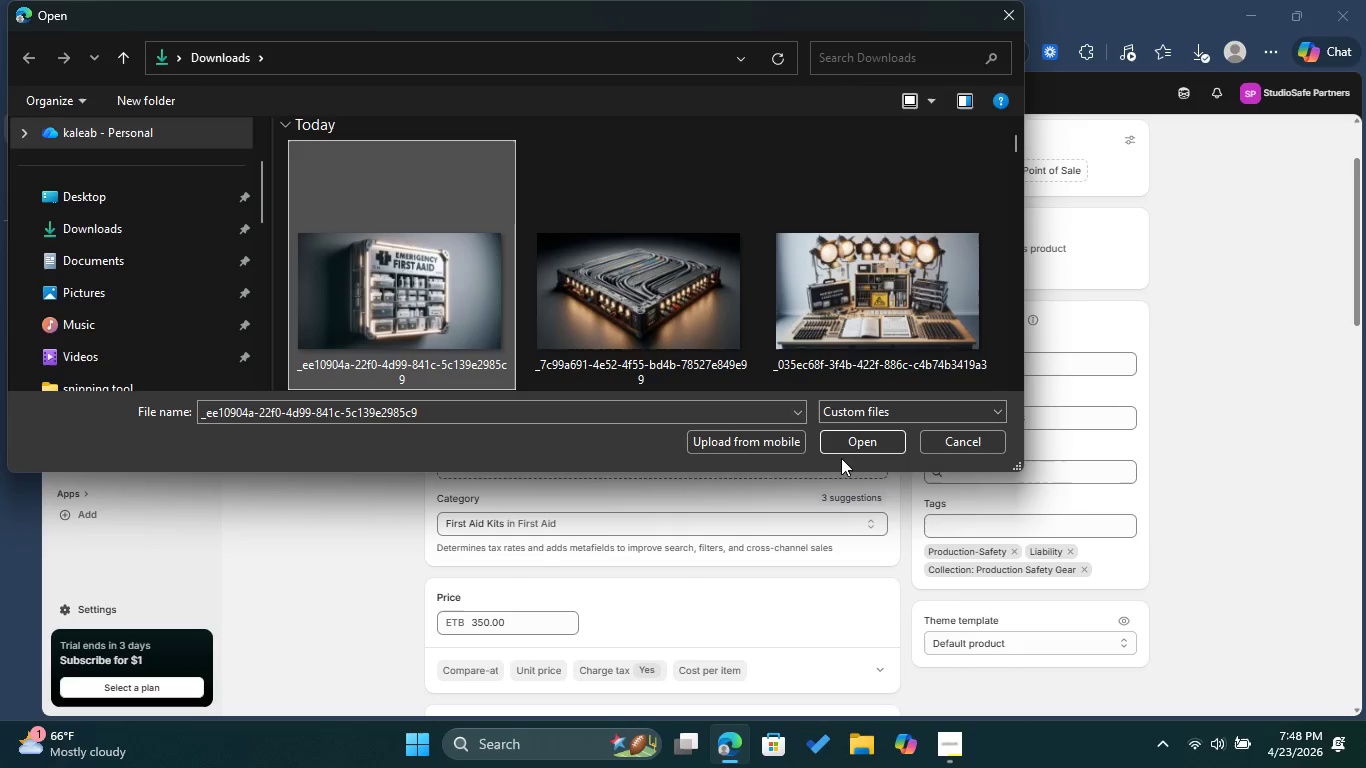 
left_click([848, 456])
 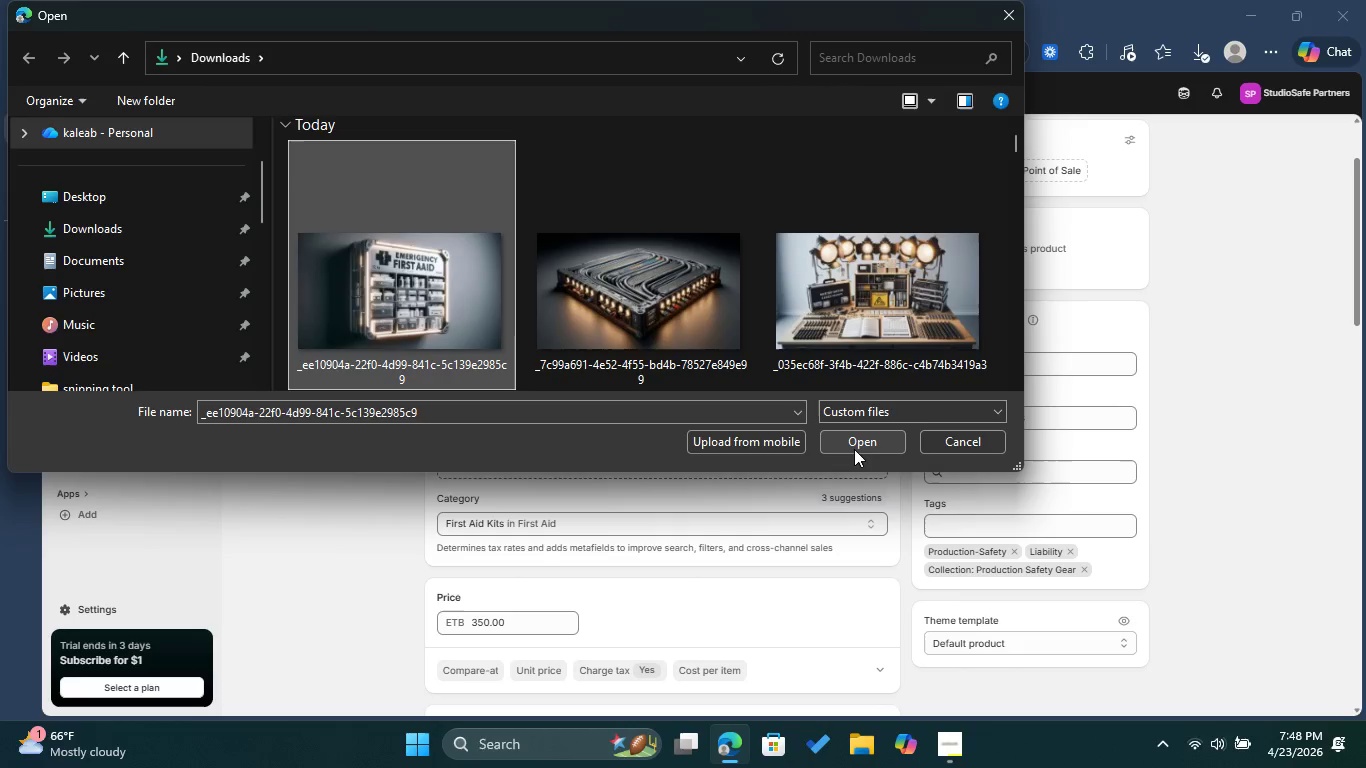 
left_click([854, 447])
 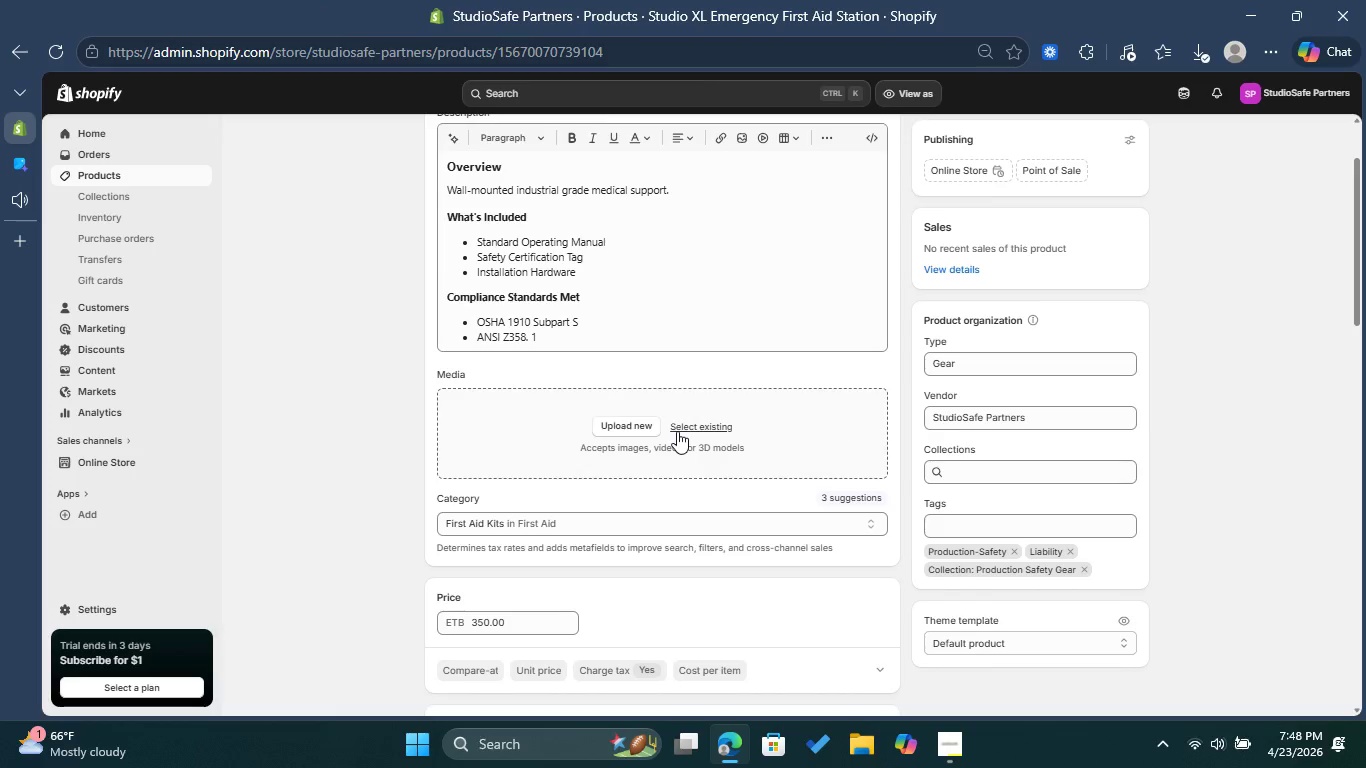 
scroll: coordinate [674, 431], scroll_direction: up, amount: 5.0
 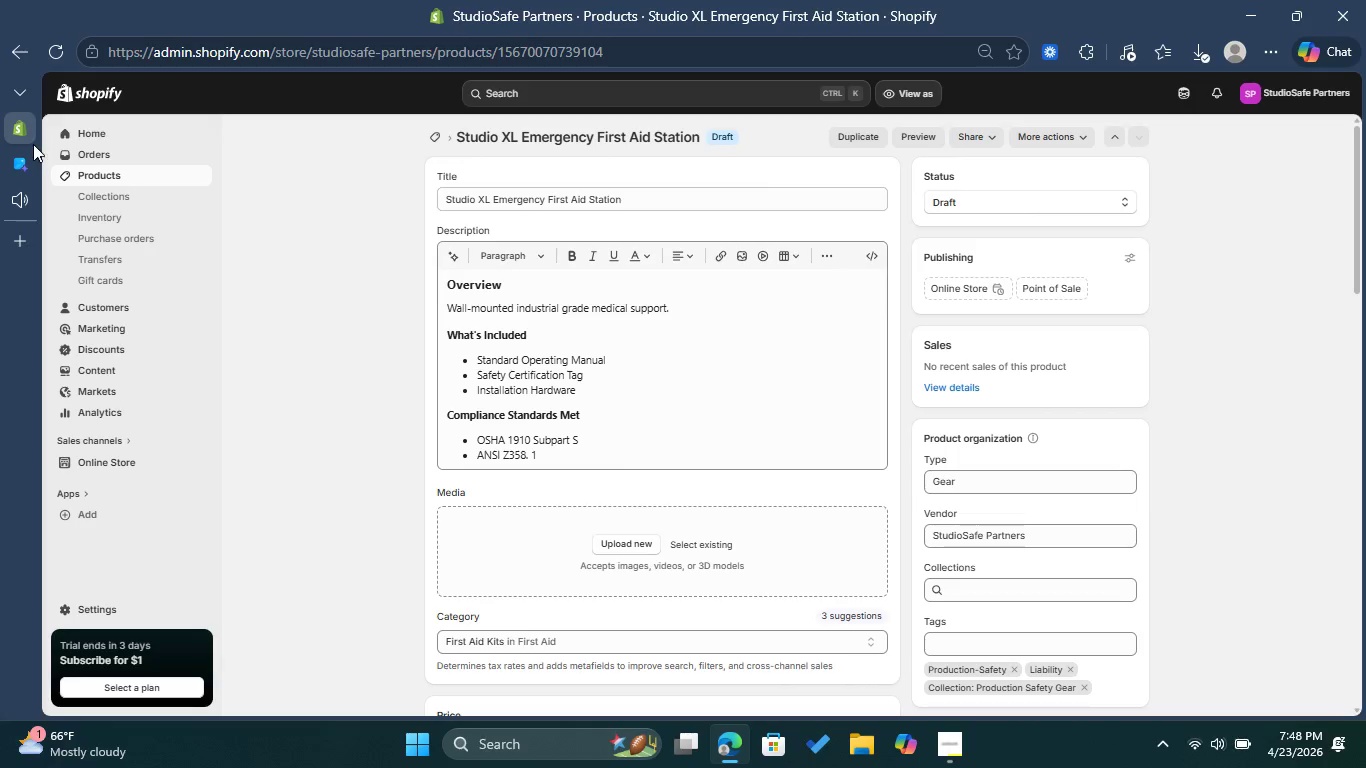 
left_click([12, 165])
 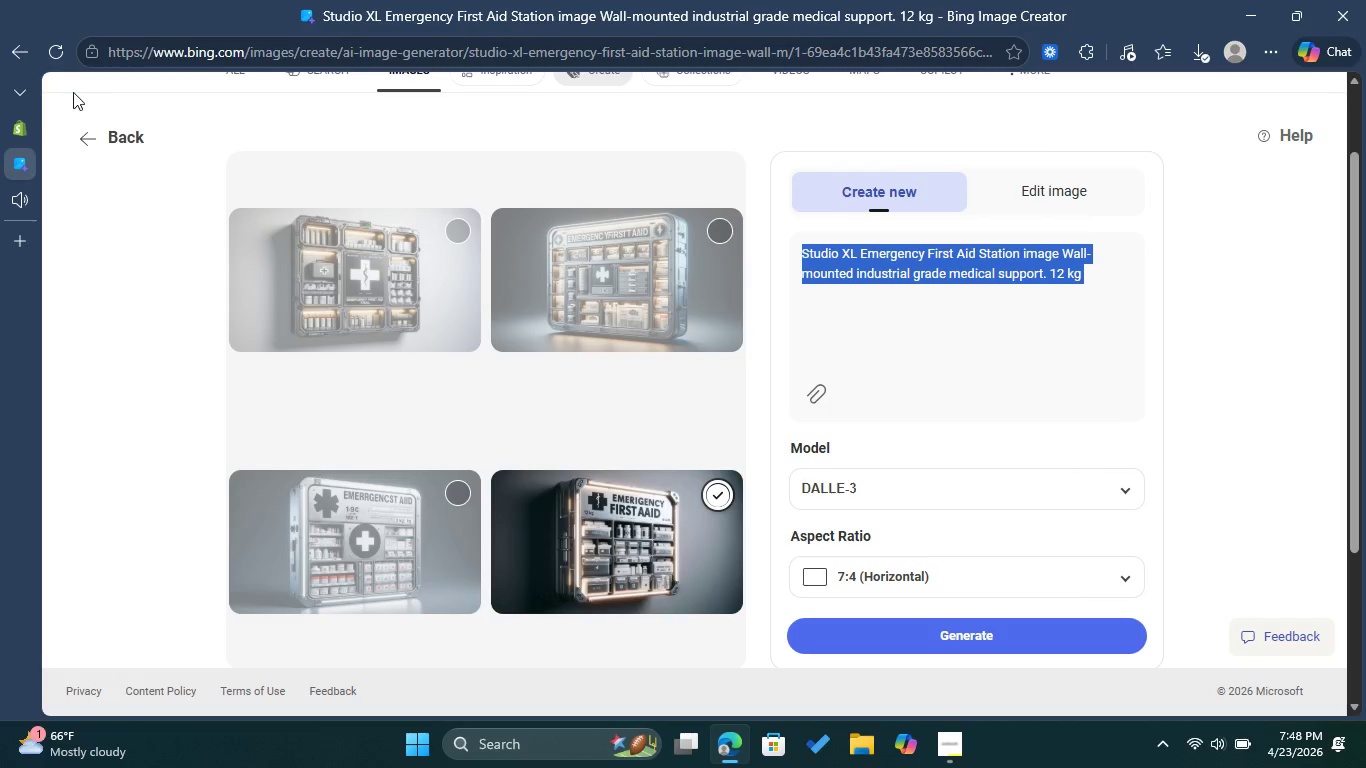 
left_click_drag(start_coordinate=[20, 126], to_coordinate=[31, 121])
 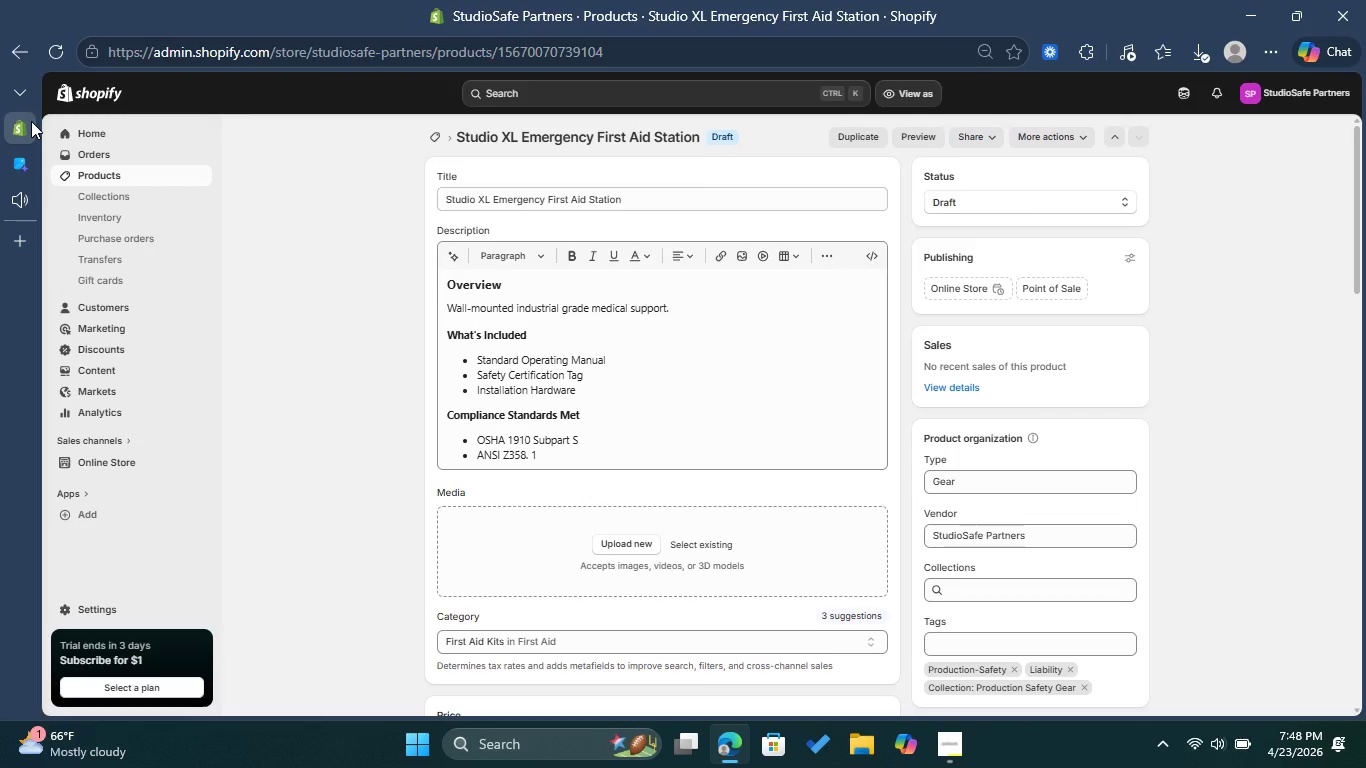 
scroll: coordinate [717, 583], scroll_direction: down, amount: 1.0
 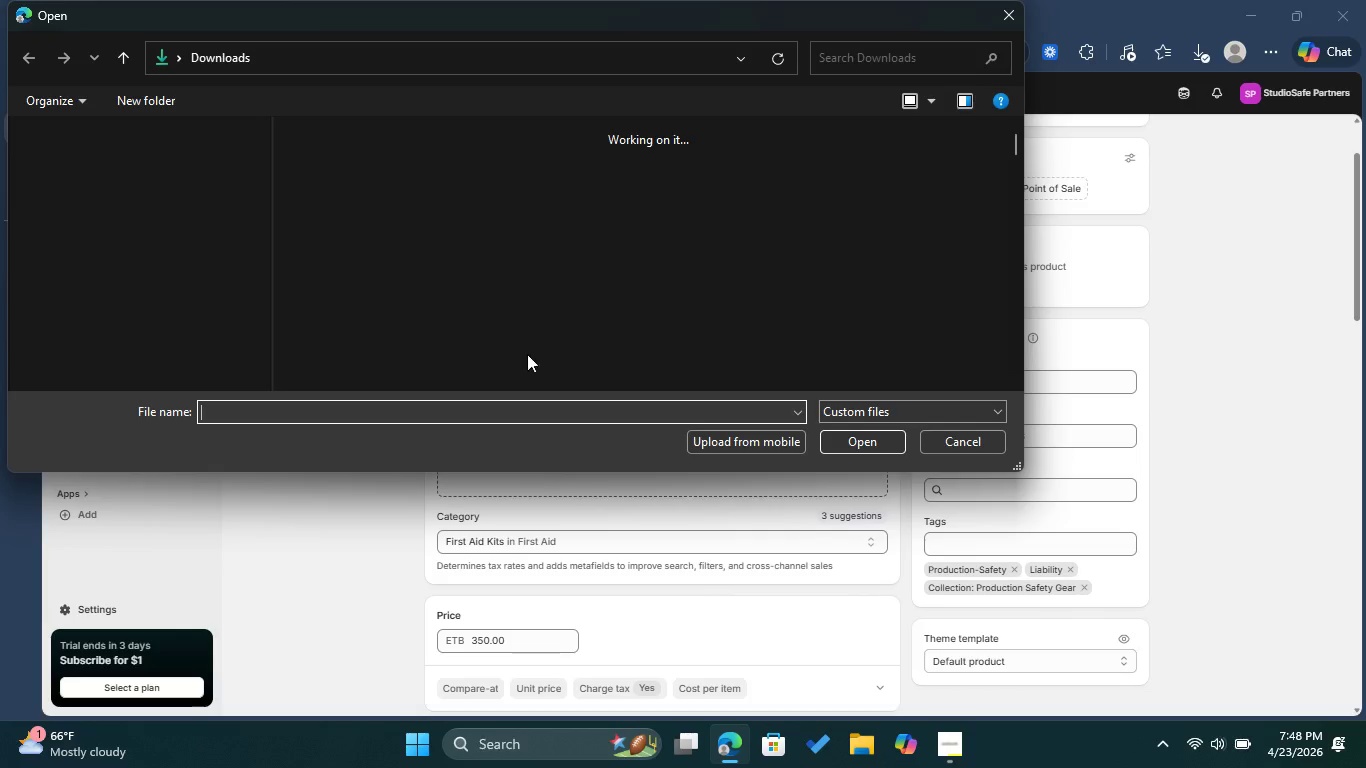 
left_click([424, 268])
 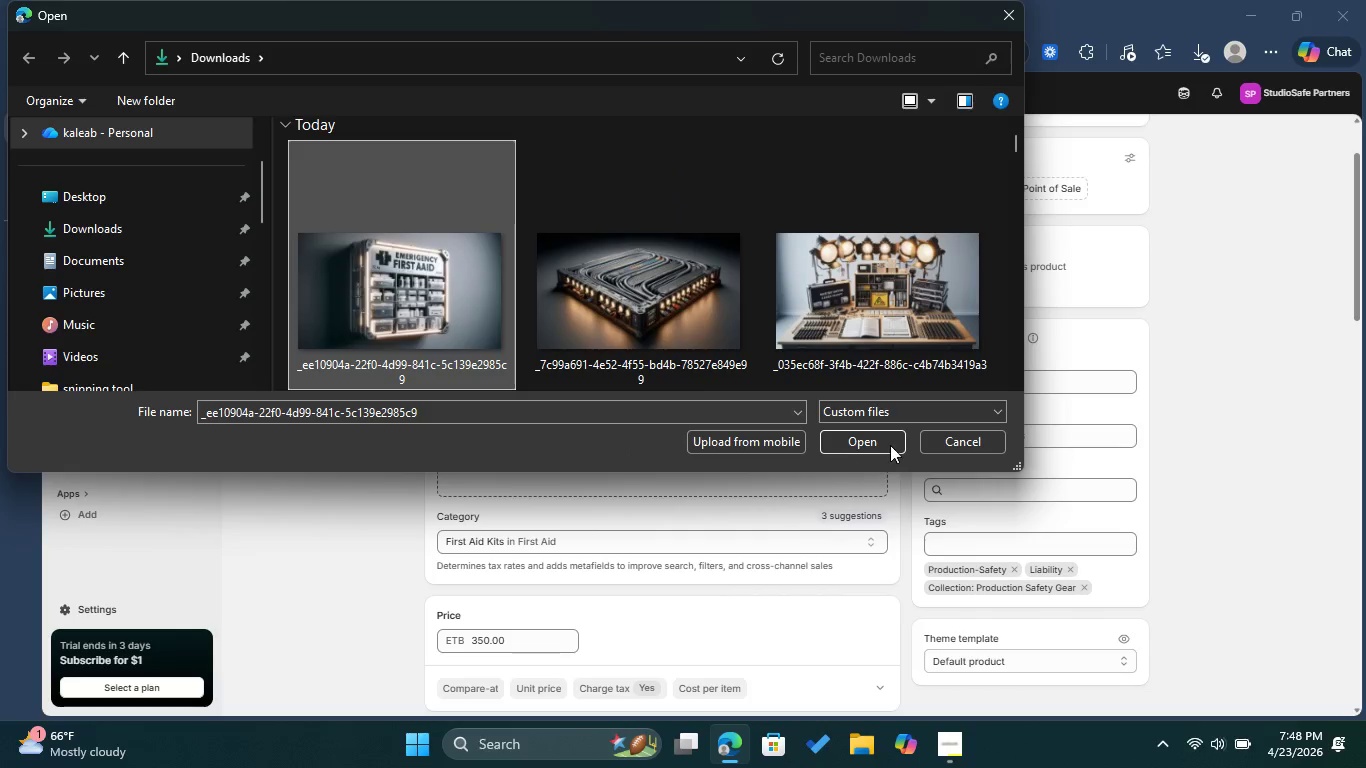 
left_click([891, 443])
 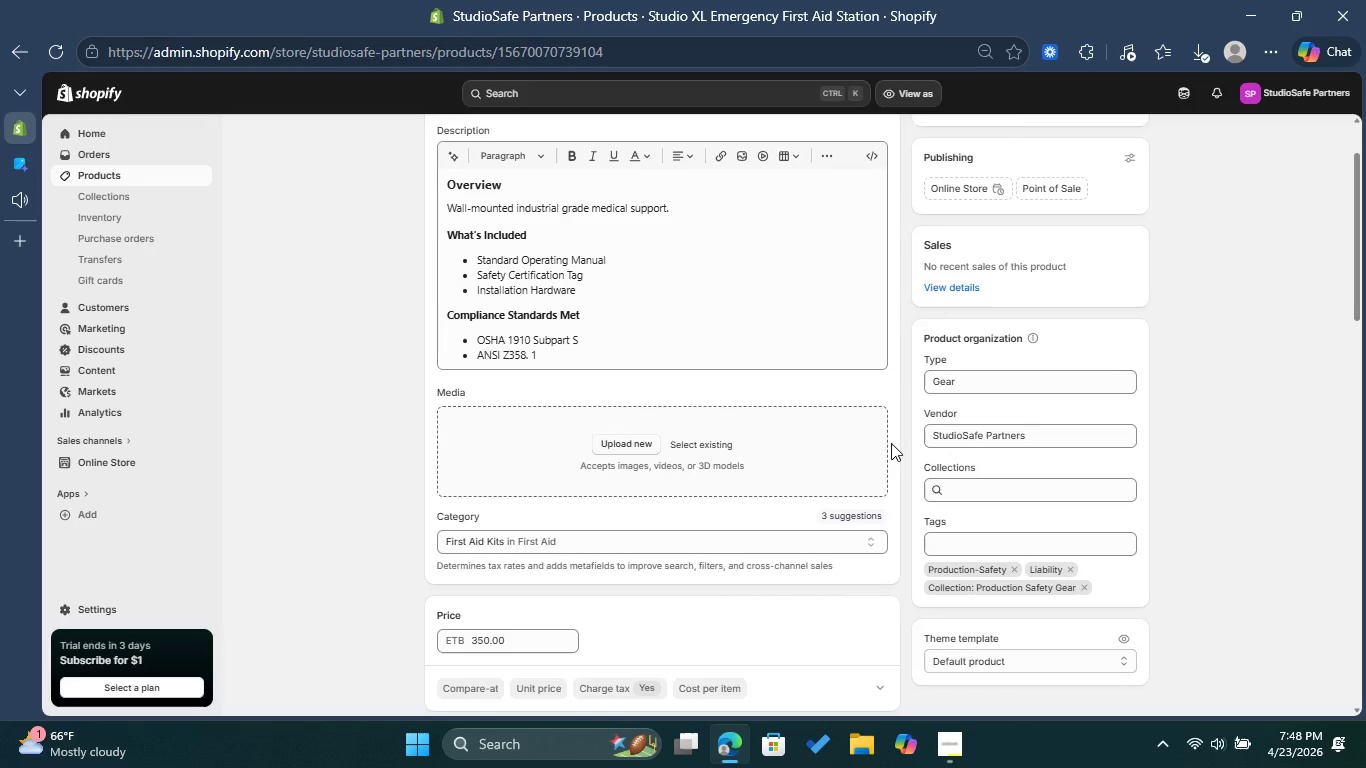 
scroll: coordinate [787, 440], scroll_direction: down, amount: 4.0
 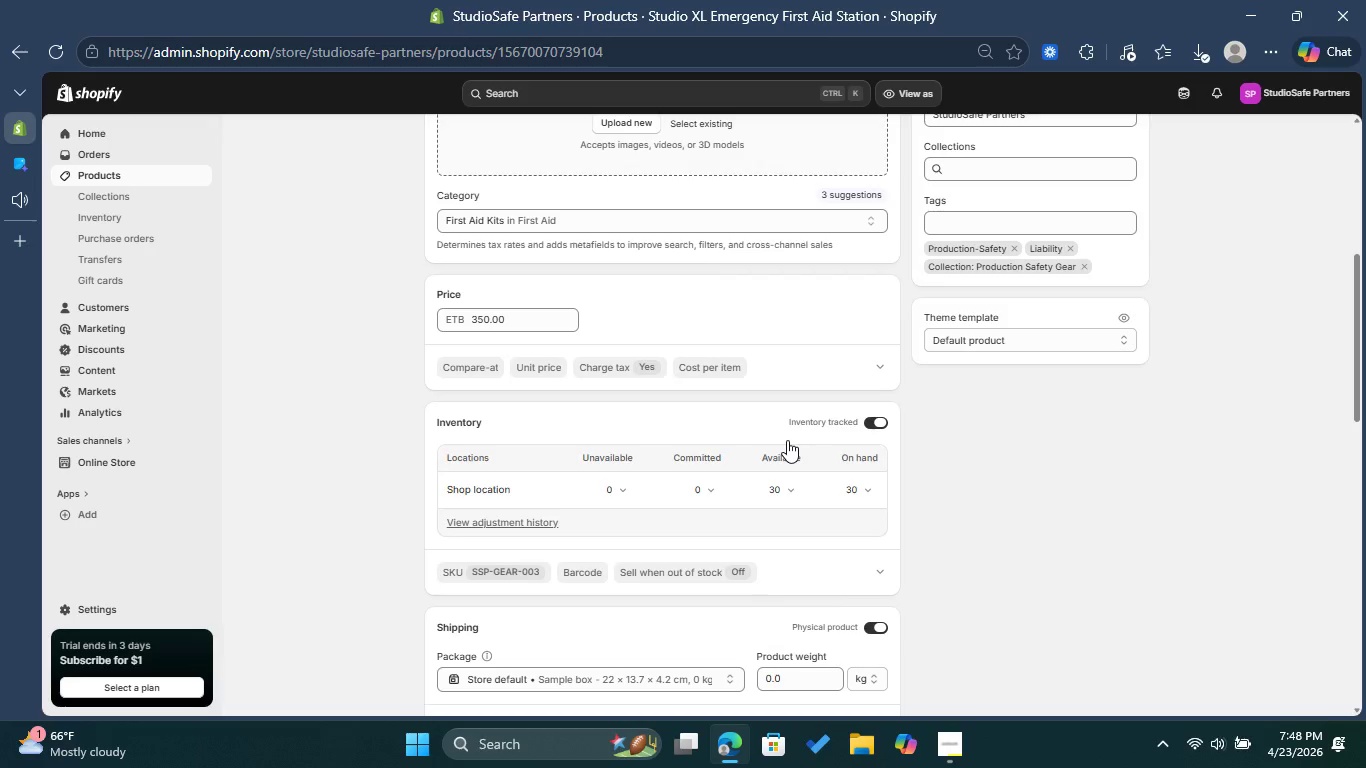 
scroll: coordinate [798, 460], scroll_direction: none, amount: 0.0
 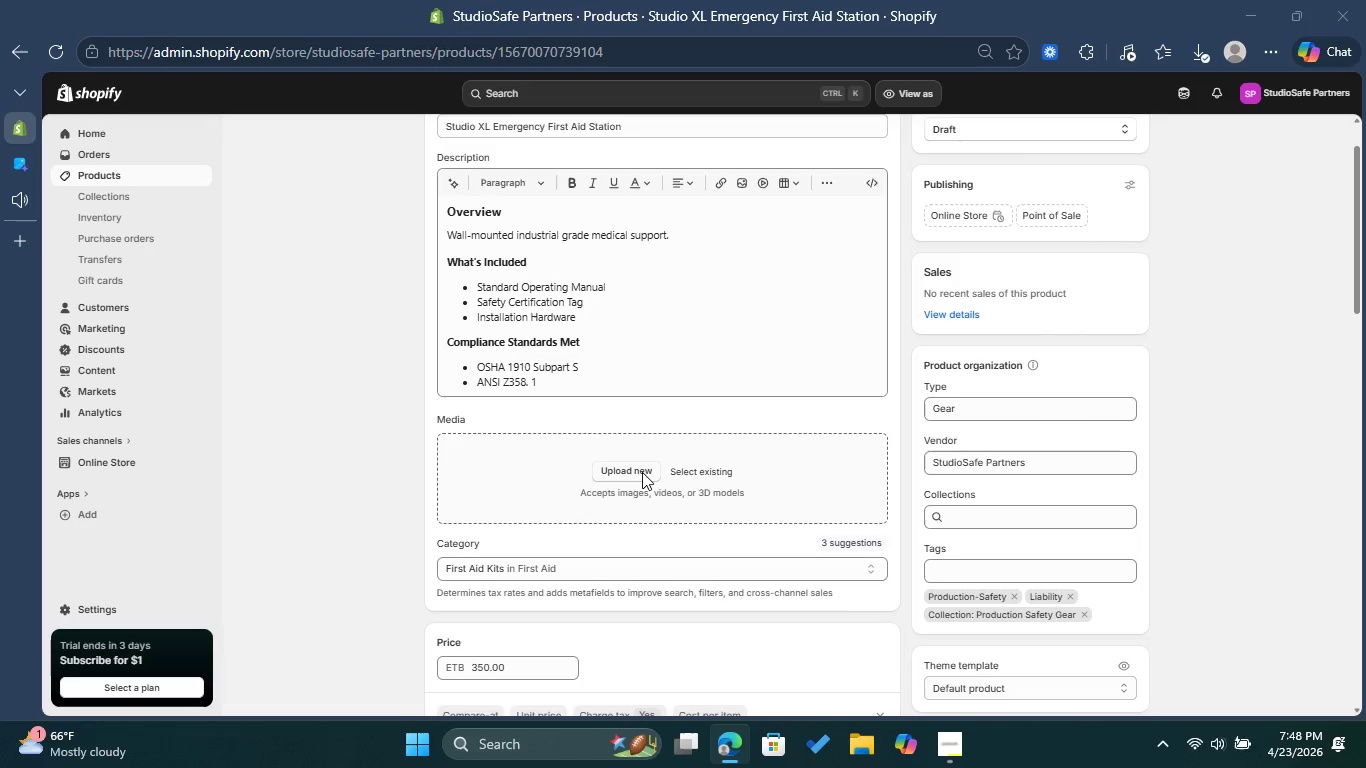 
left_click([695, 471])
 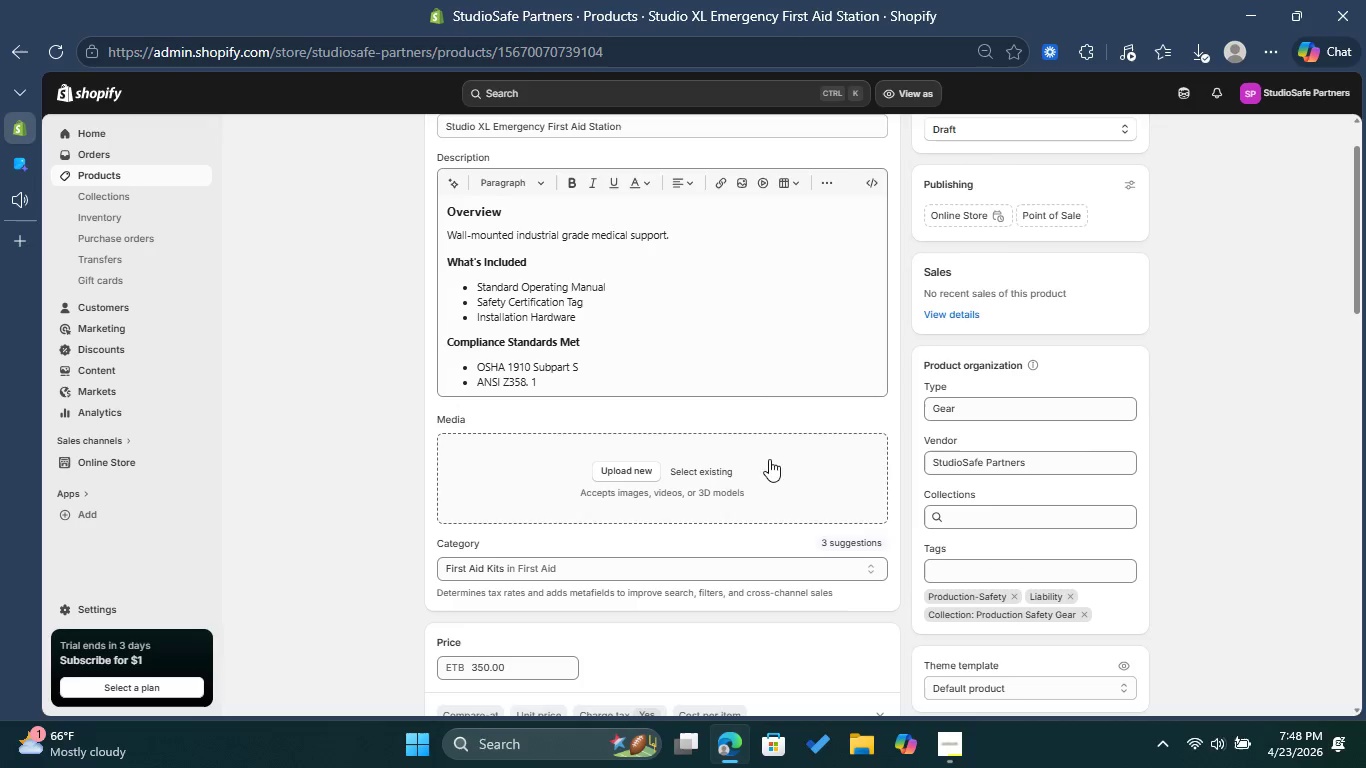 
wait(5.78)
 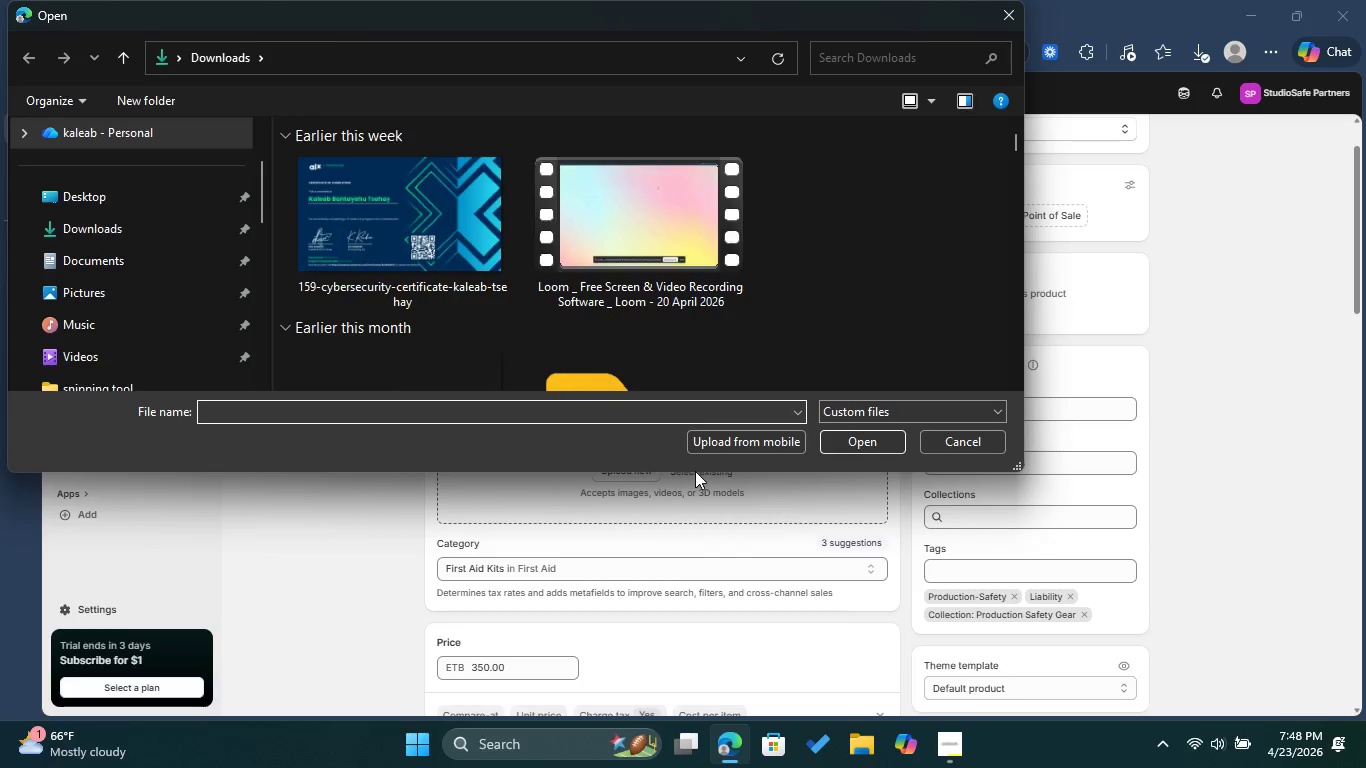 
left_click([712, 472])
 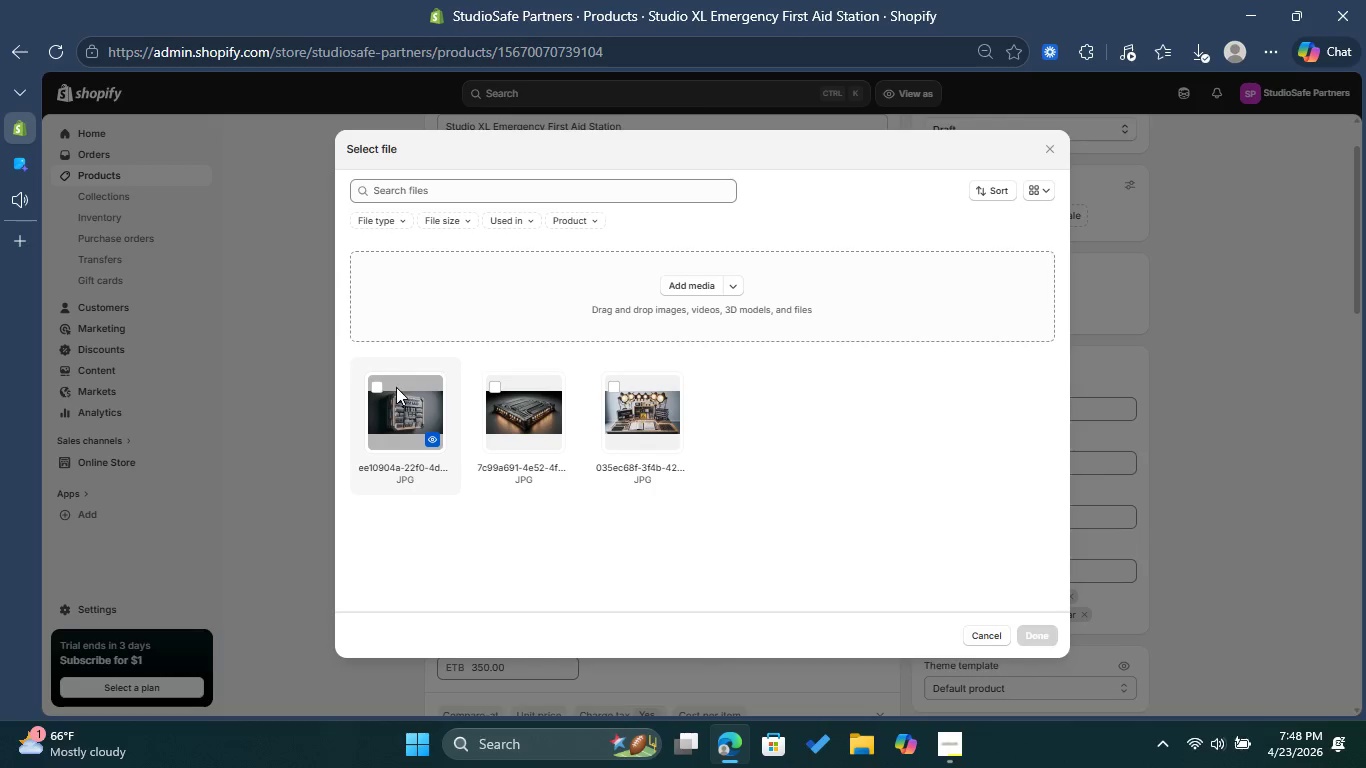 
left_click([375, 386])
 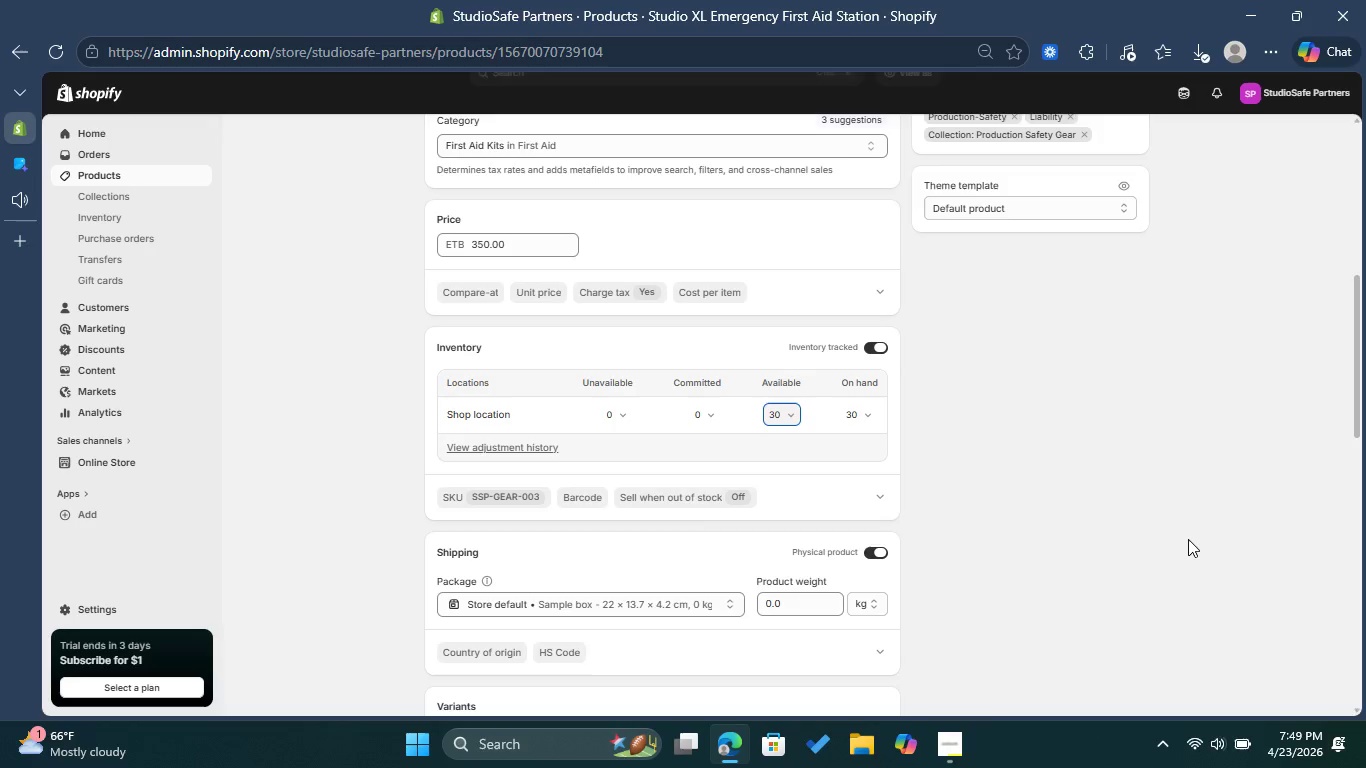 
scroll: coordinate [861, 475], scroll_direction: up, amount: 6.0
 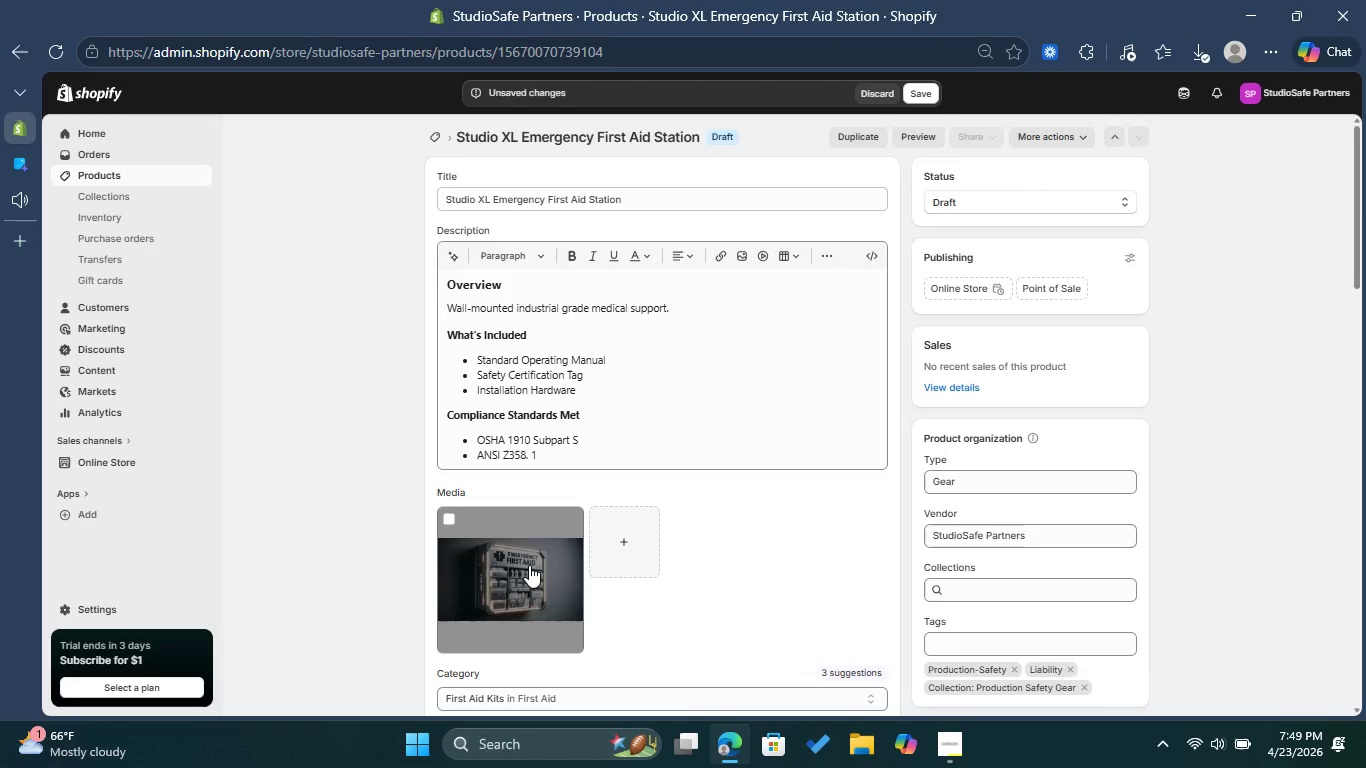 
left_click([529, 565])
 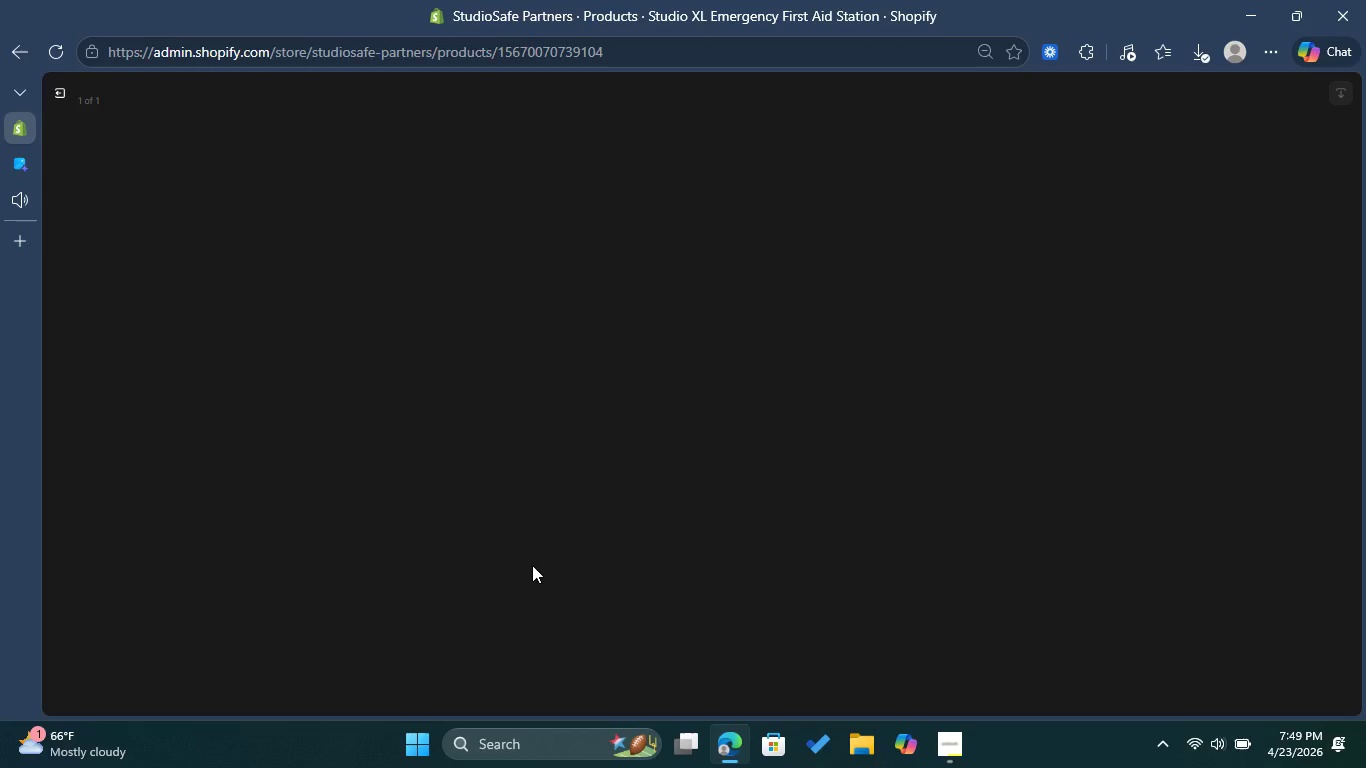 
mouse_move([1140, 532])
 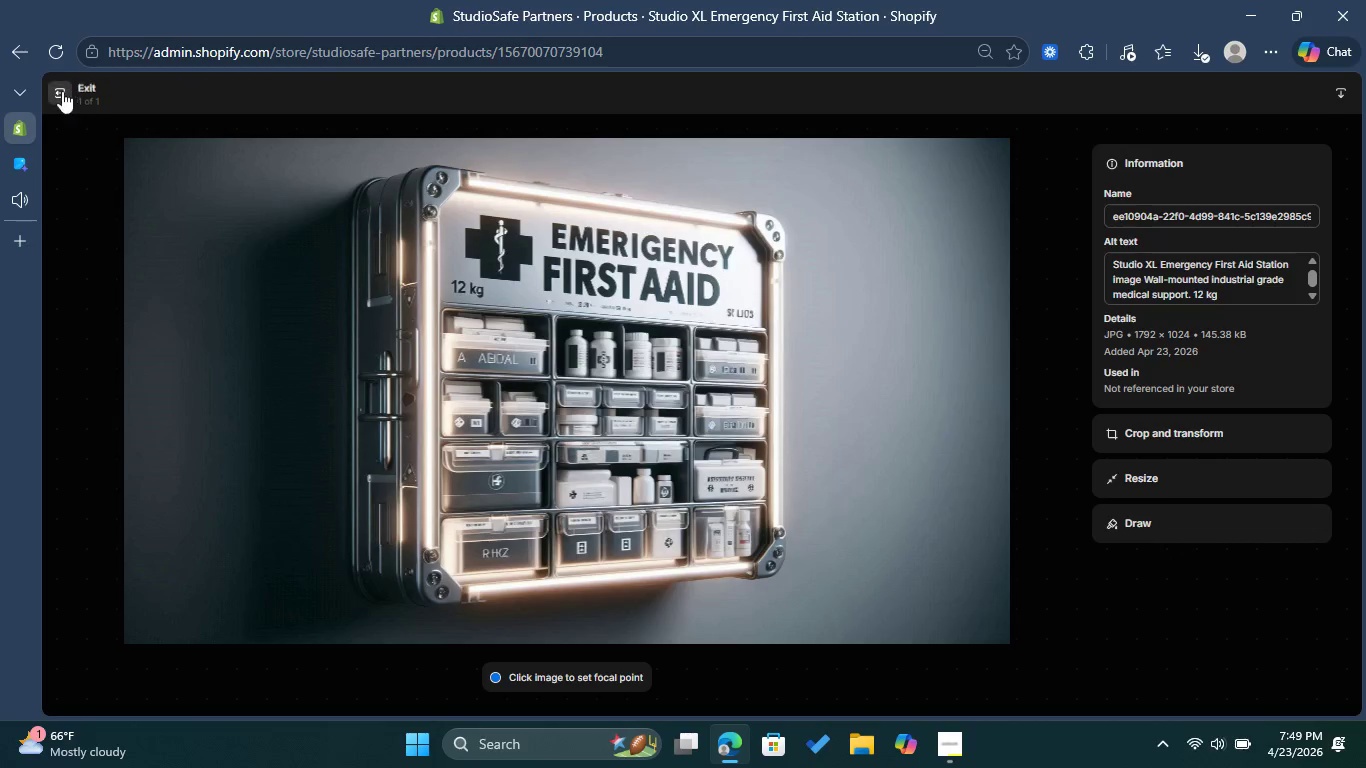 
left_click([59, 95])
 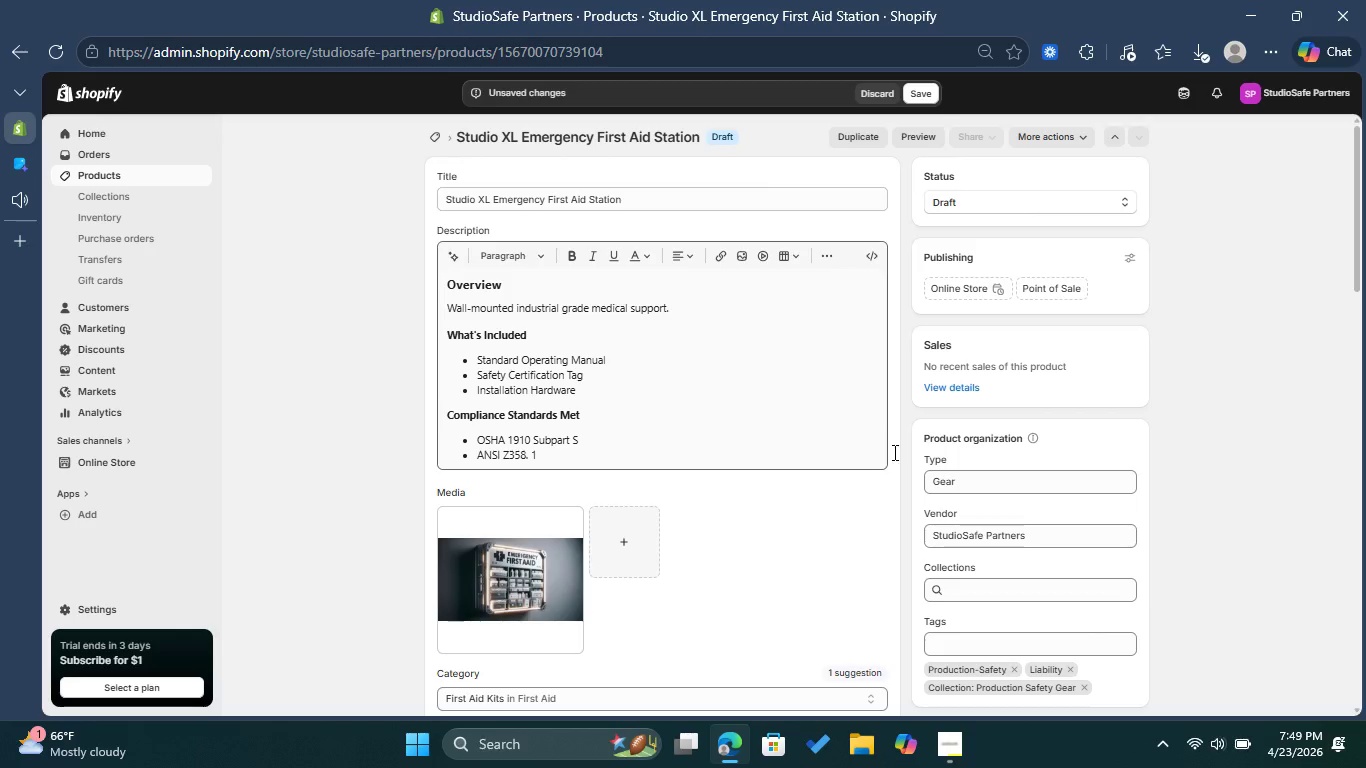 
scroll: coordinate [893, 452], scroll_direction: up, amount: 2.0
 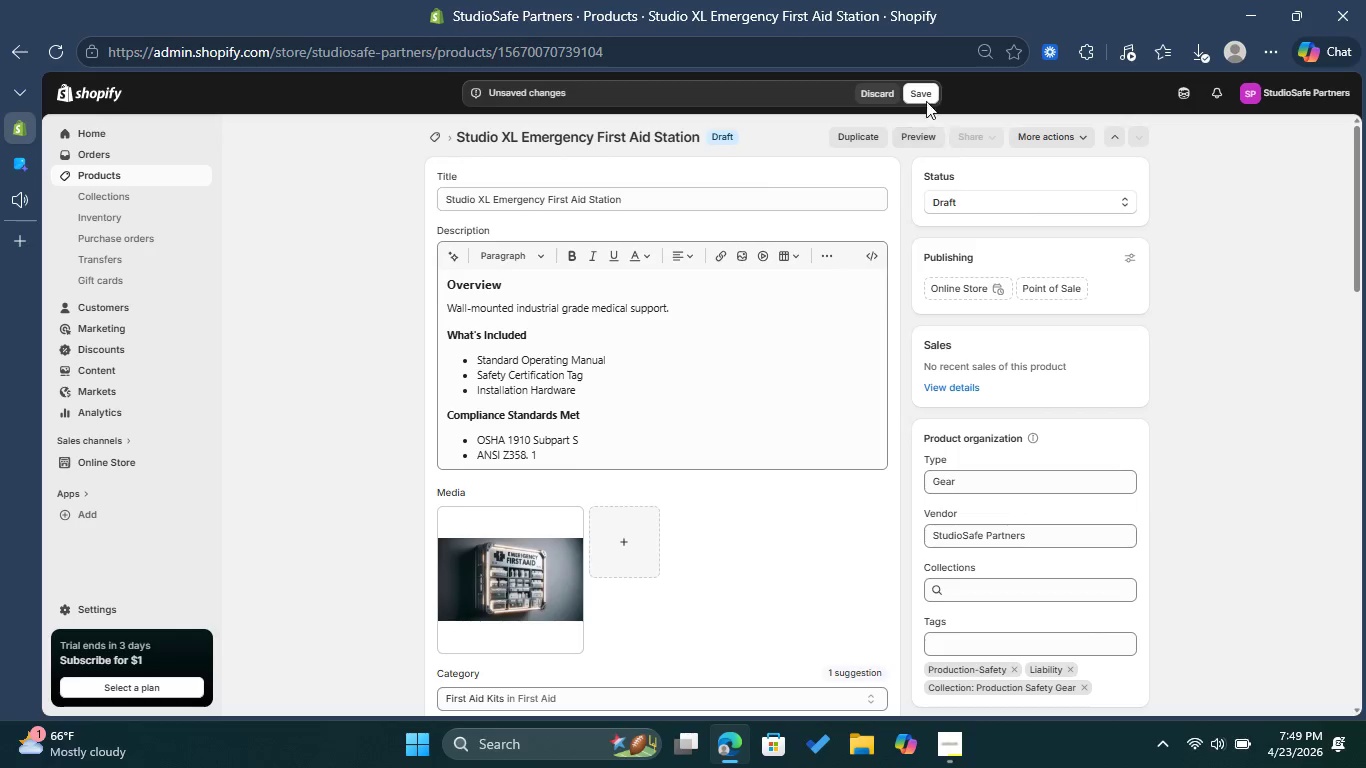 
left_click([926, 101])
 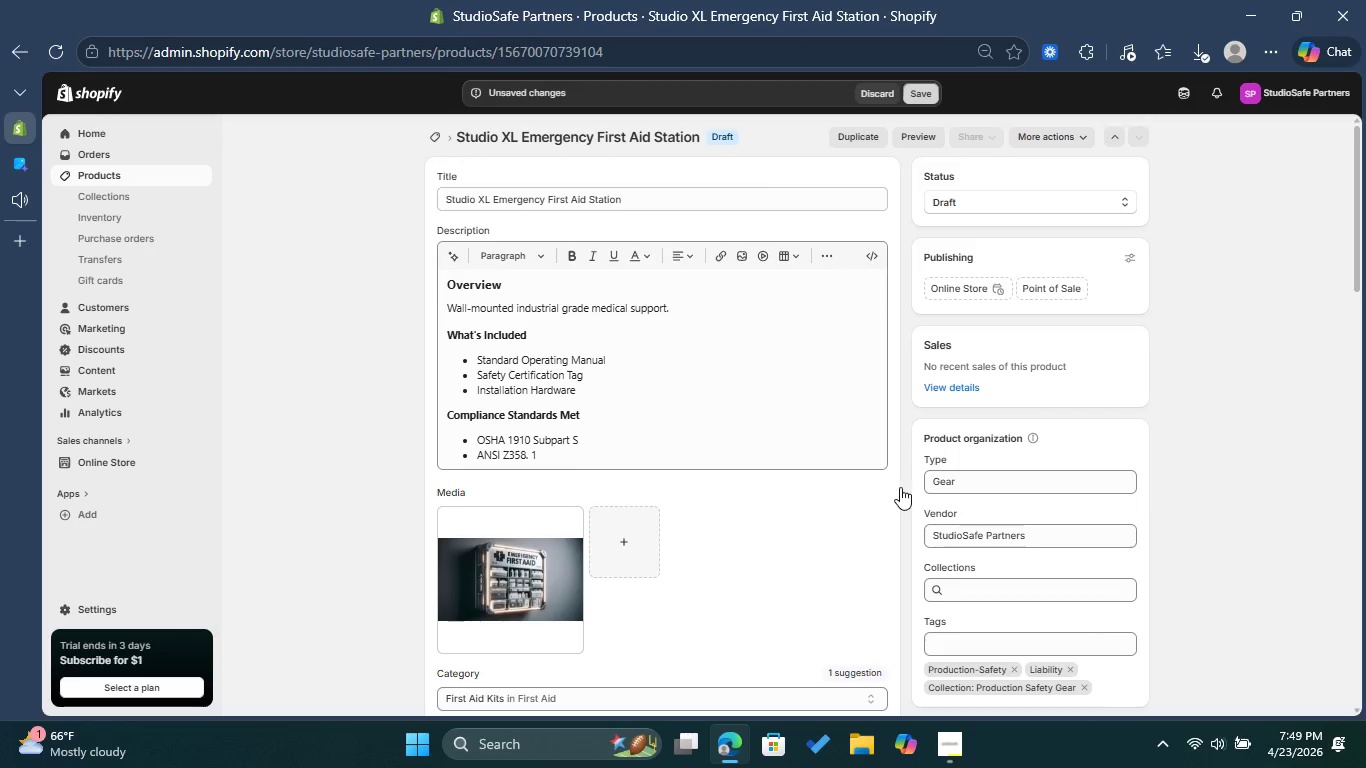 
scroll: coordinate [900, 487], scroll_direction: down, amount: 2.0
 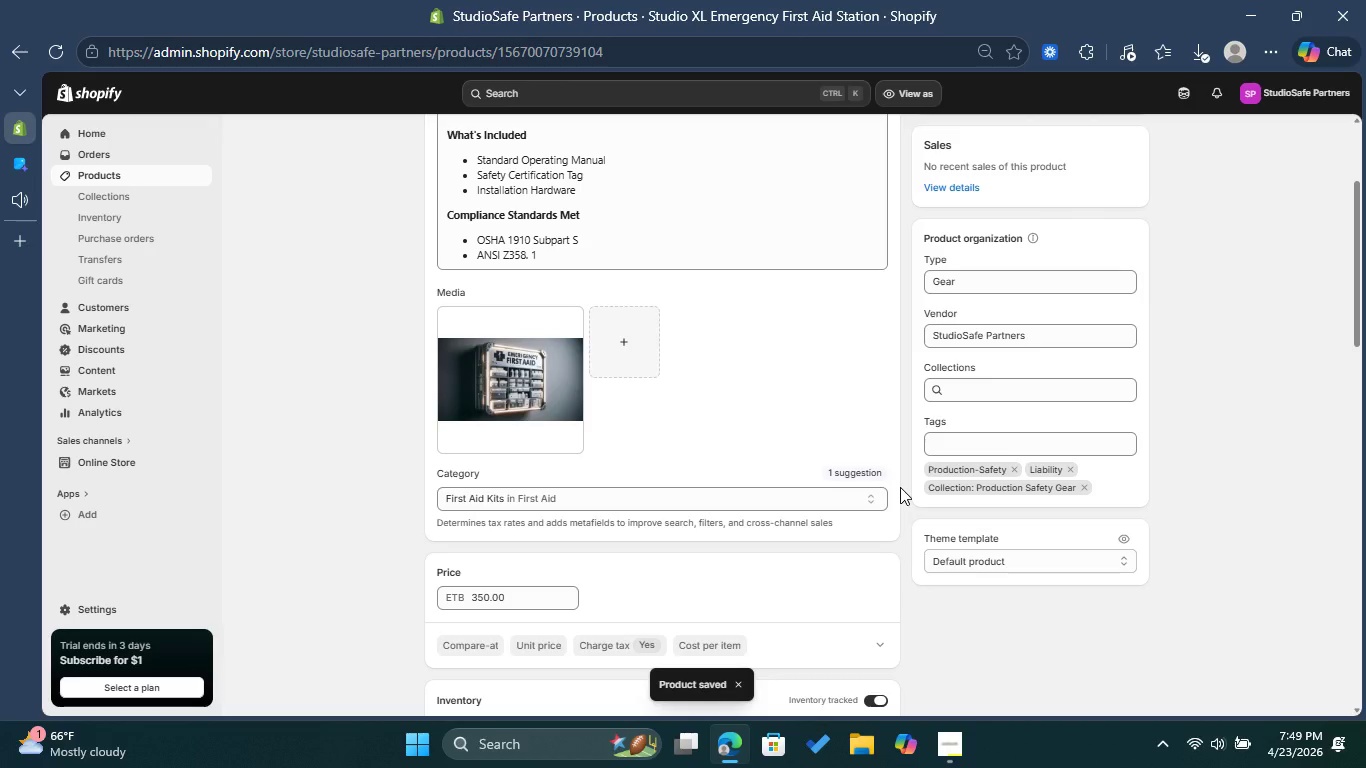 
wait(5.57)
 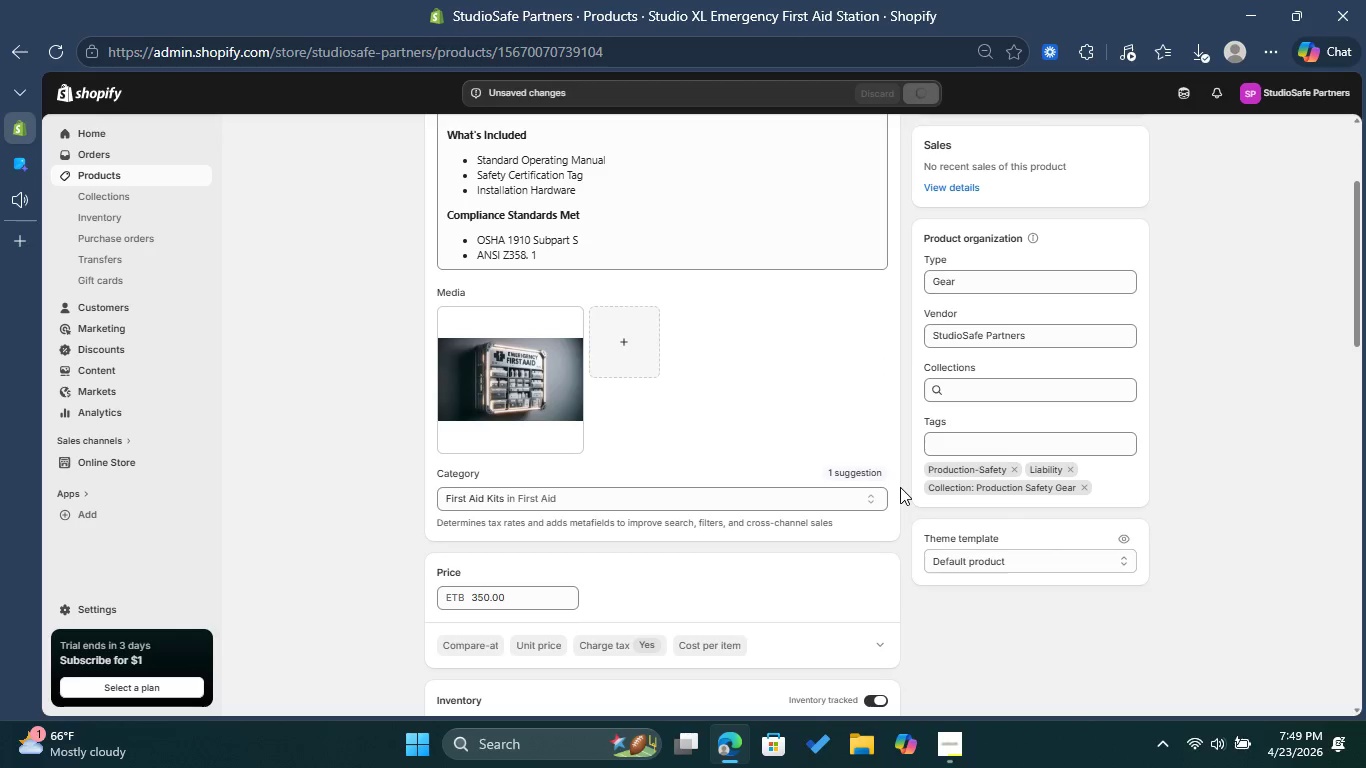 
scroll: coordinate [900, 487], scroll_direction: up, amount: 8.0
 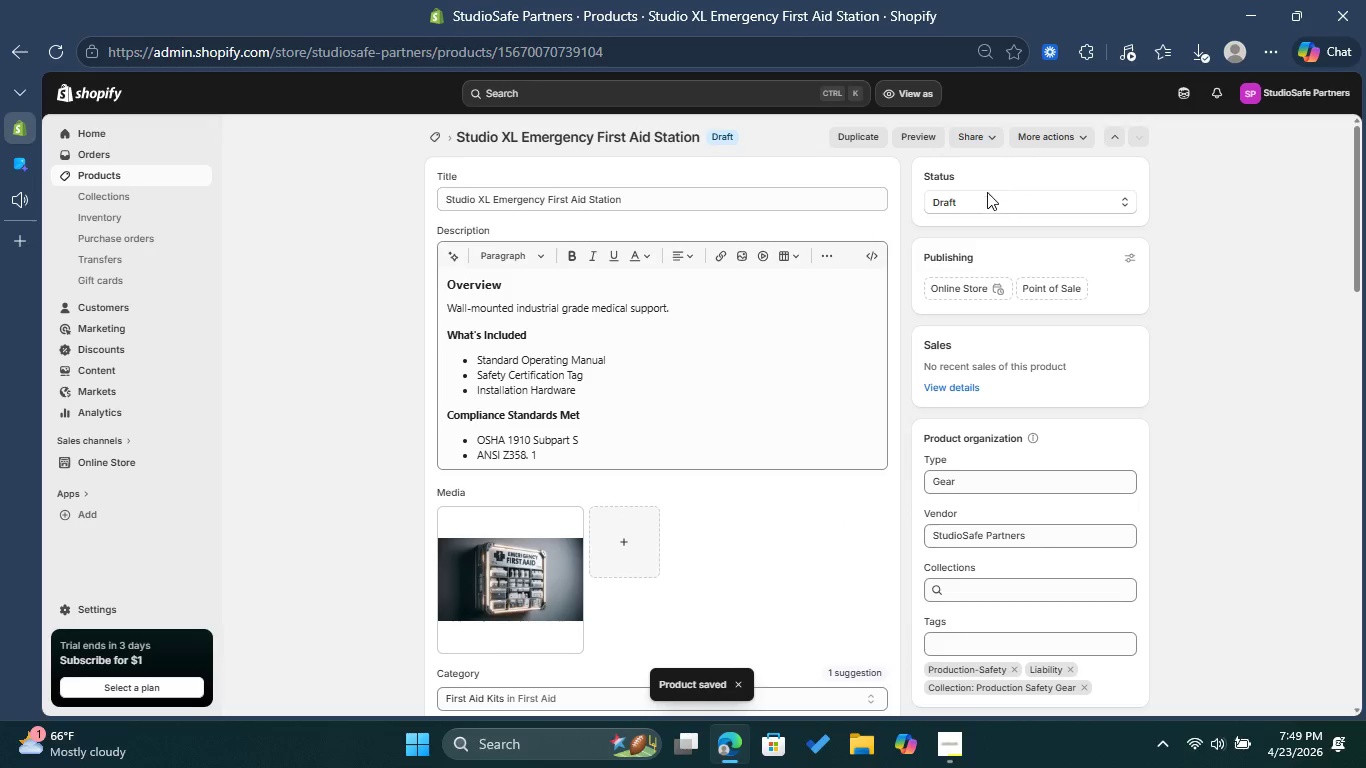 
left_click([990, 202])
 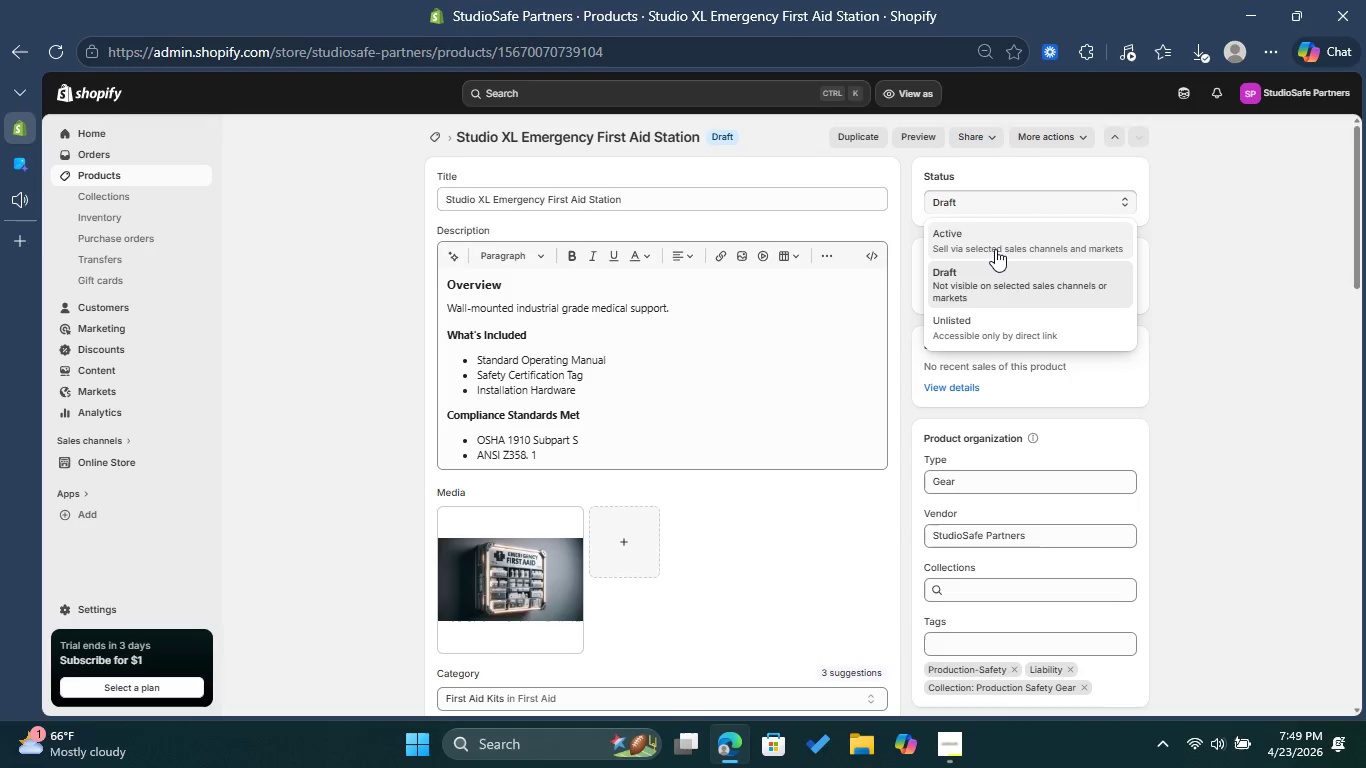 
left_click([995, 249])
 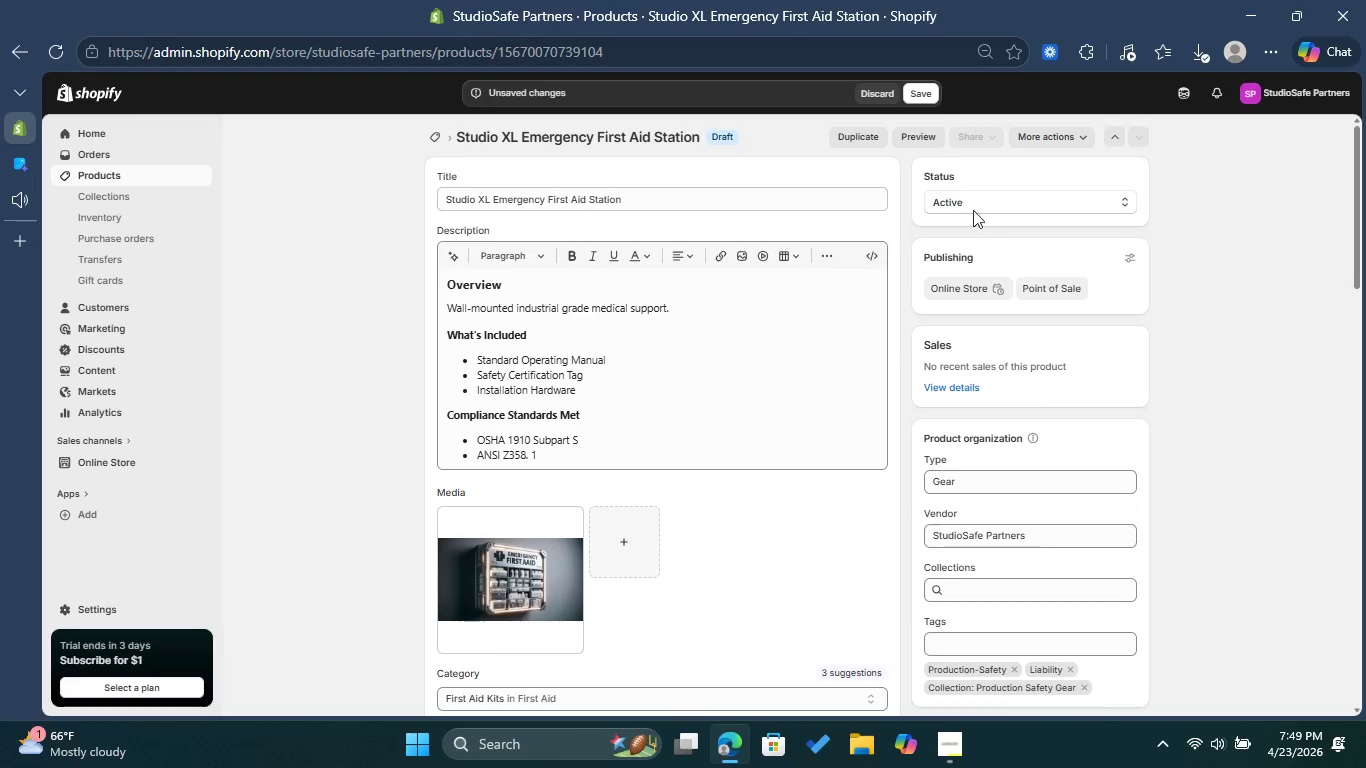 
left_click([928, 90])
 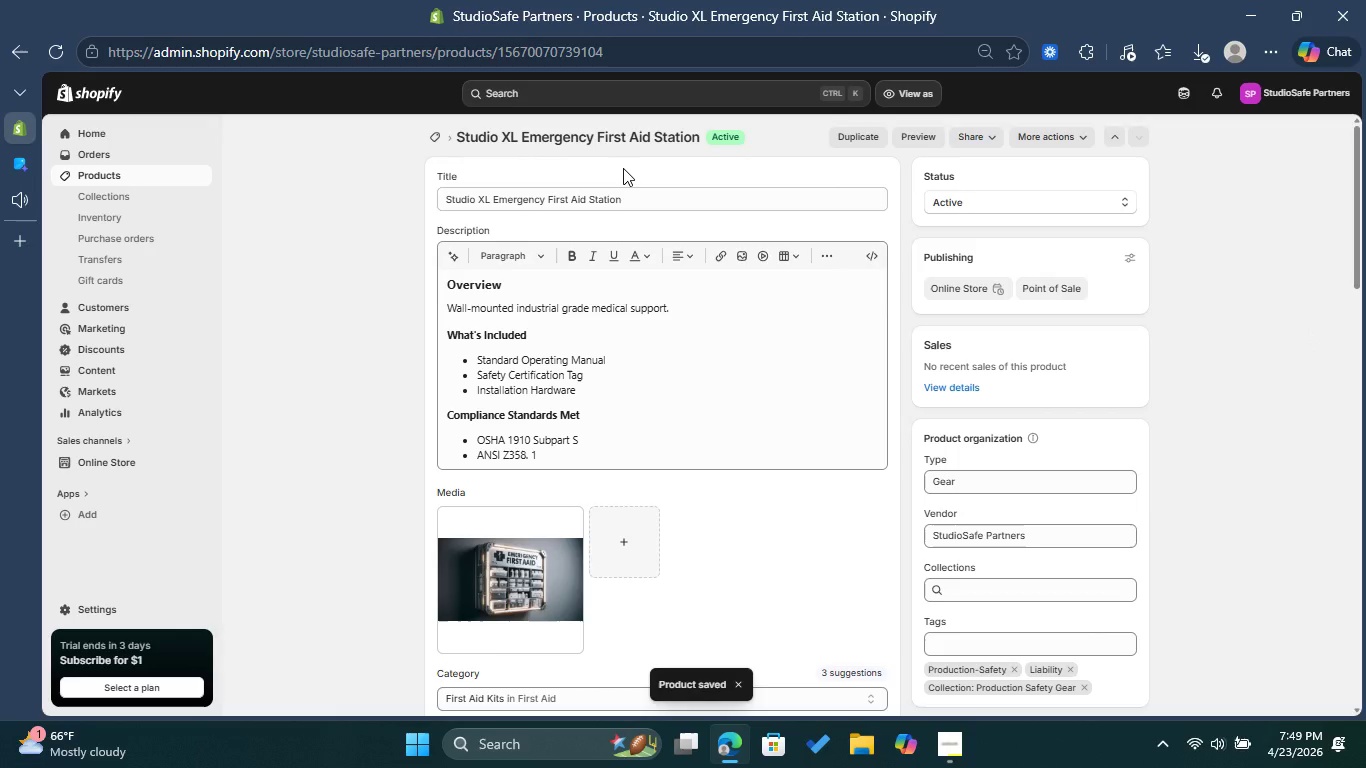 
wait(11.62)
 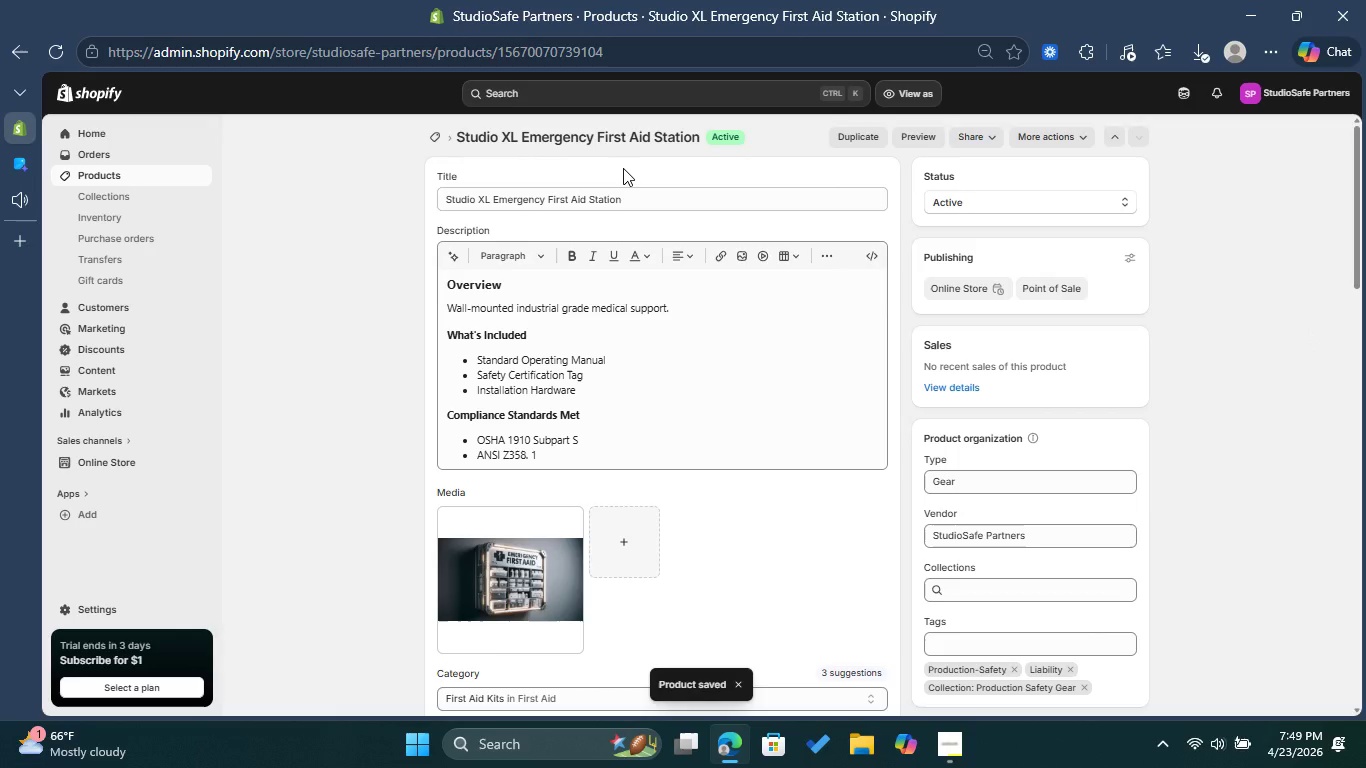 
left_click([429, 137])
 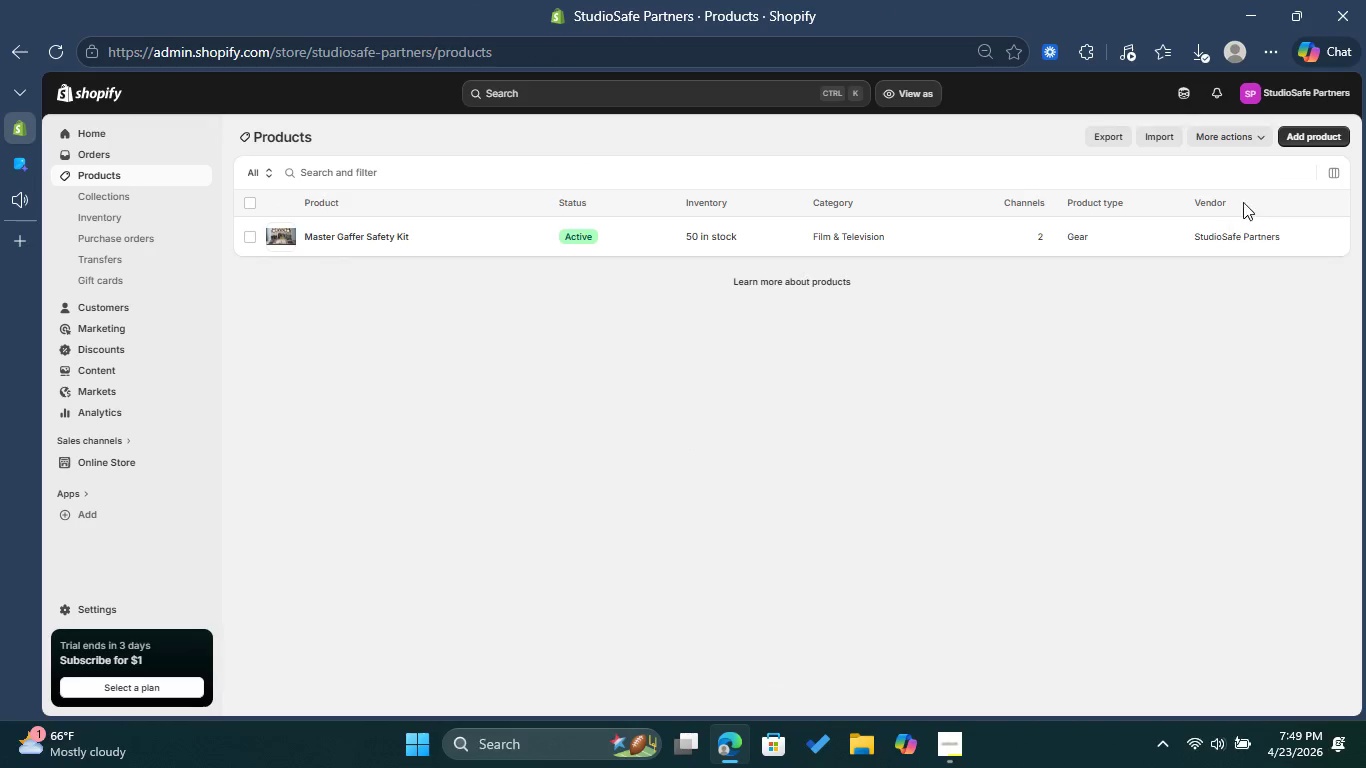 
left_click([1313, 144])
 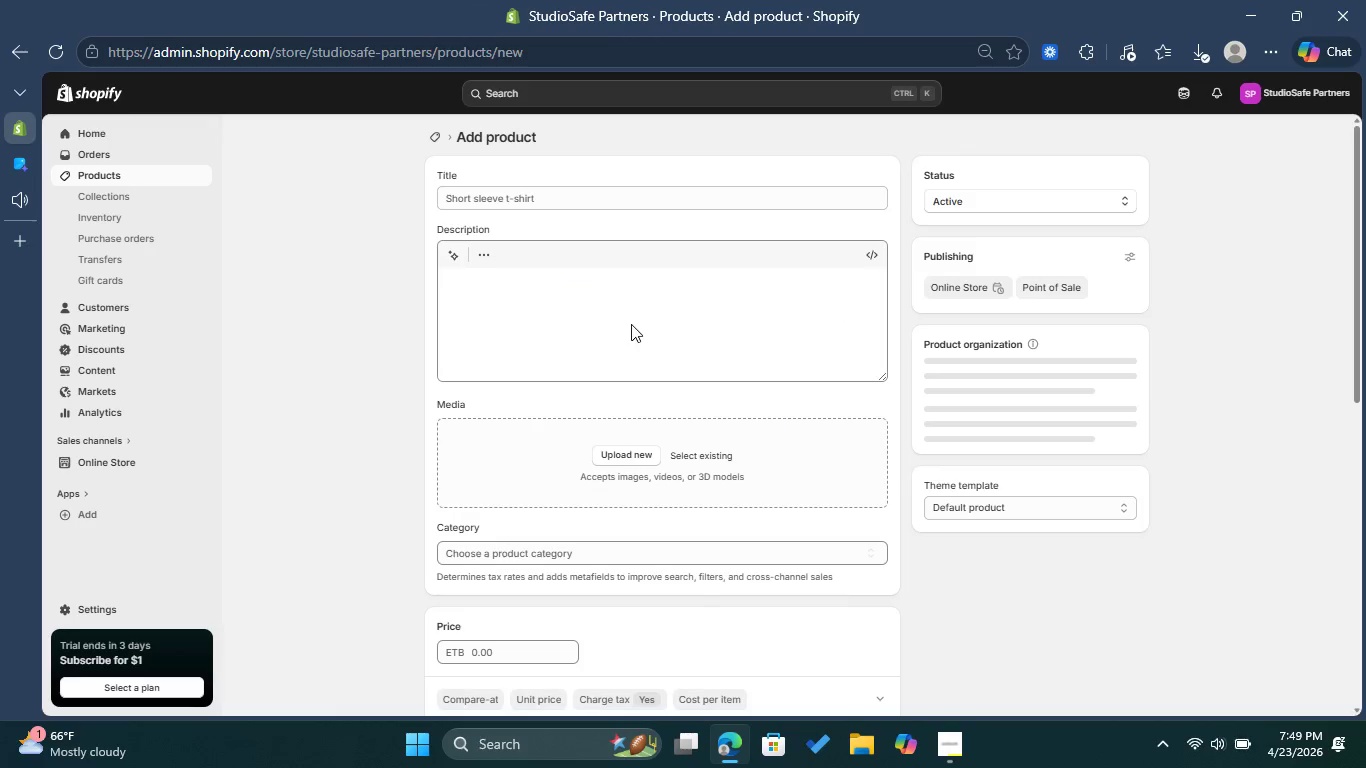 
left_click([567, 196])
 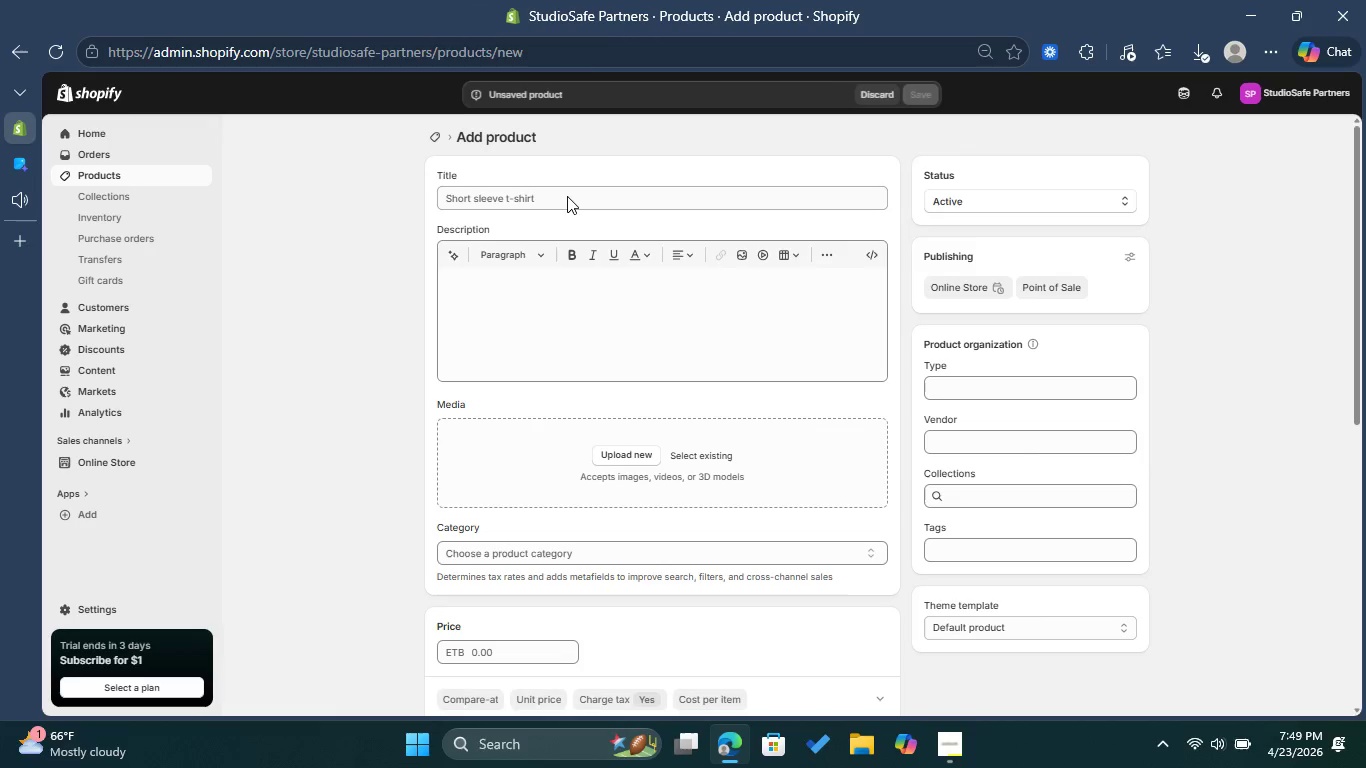 
left_click([567, 196])
 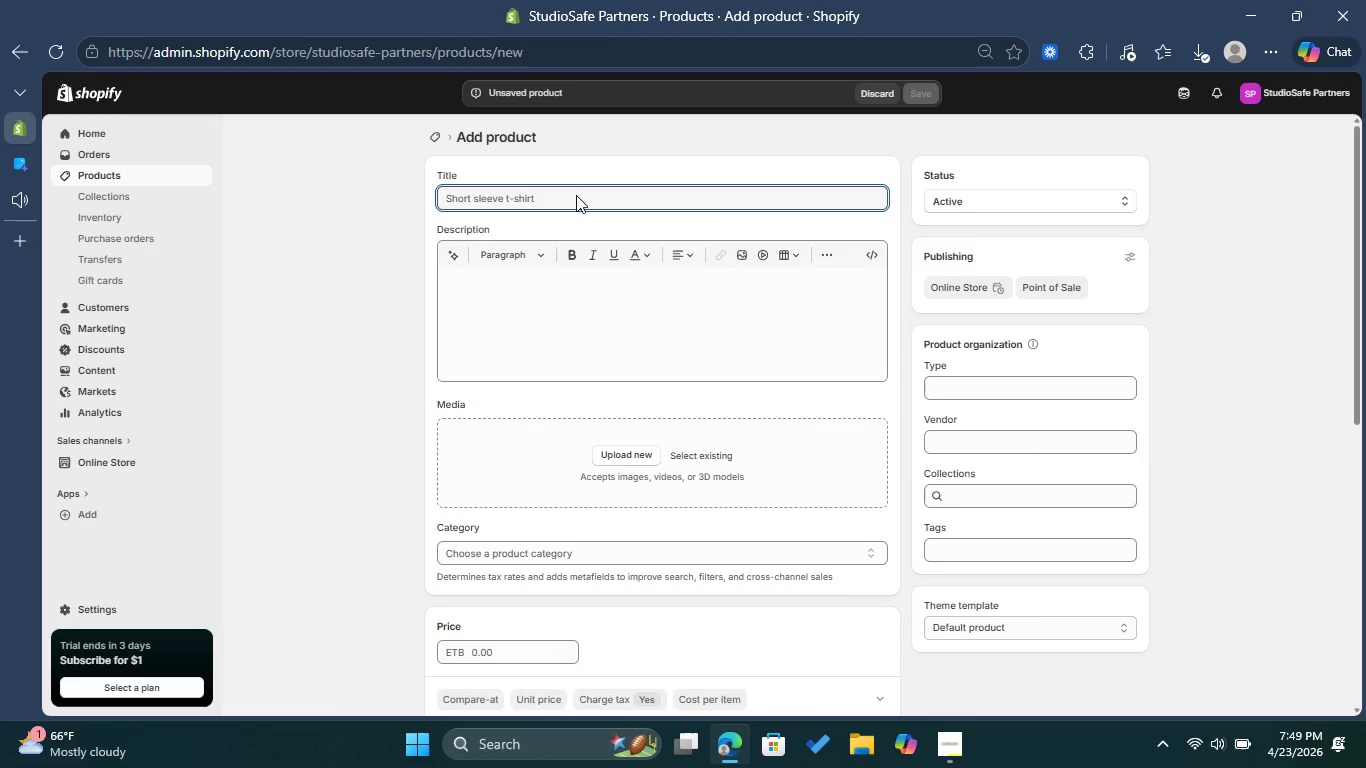 
type(Fire Safety Wall Station )
 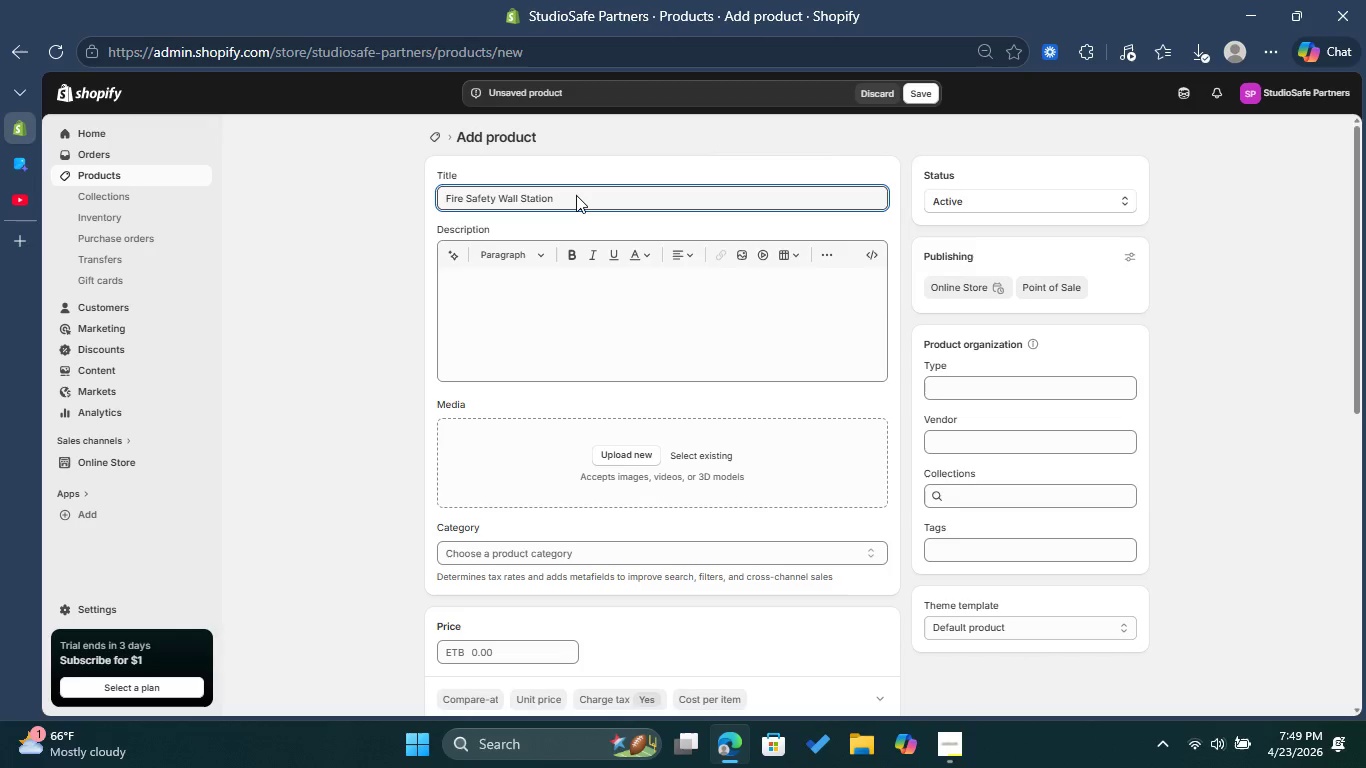 
left_click([573, 278])
 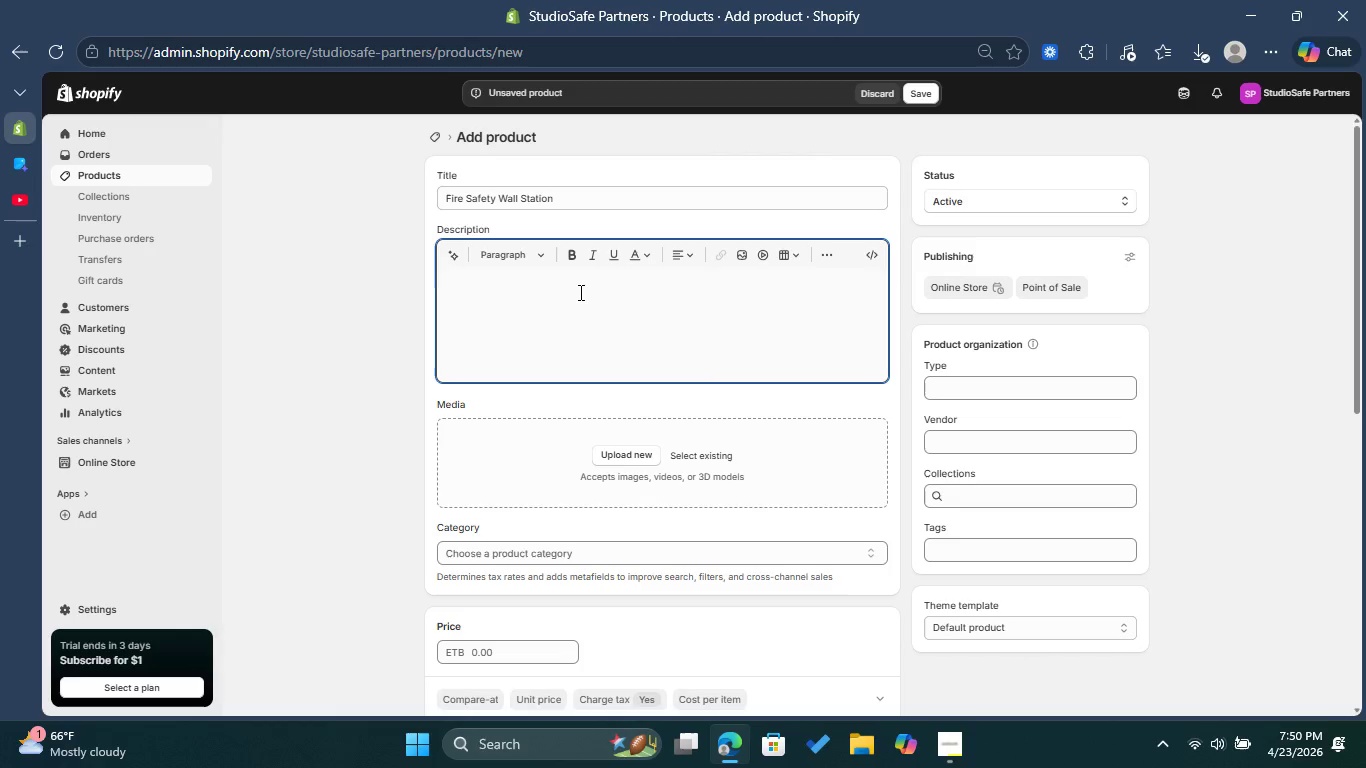 
wait(5.56)
 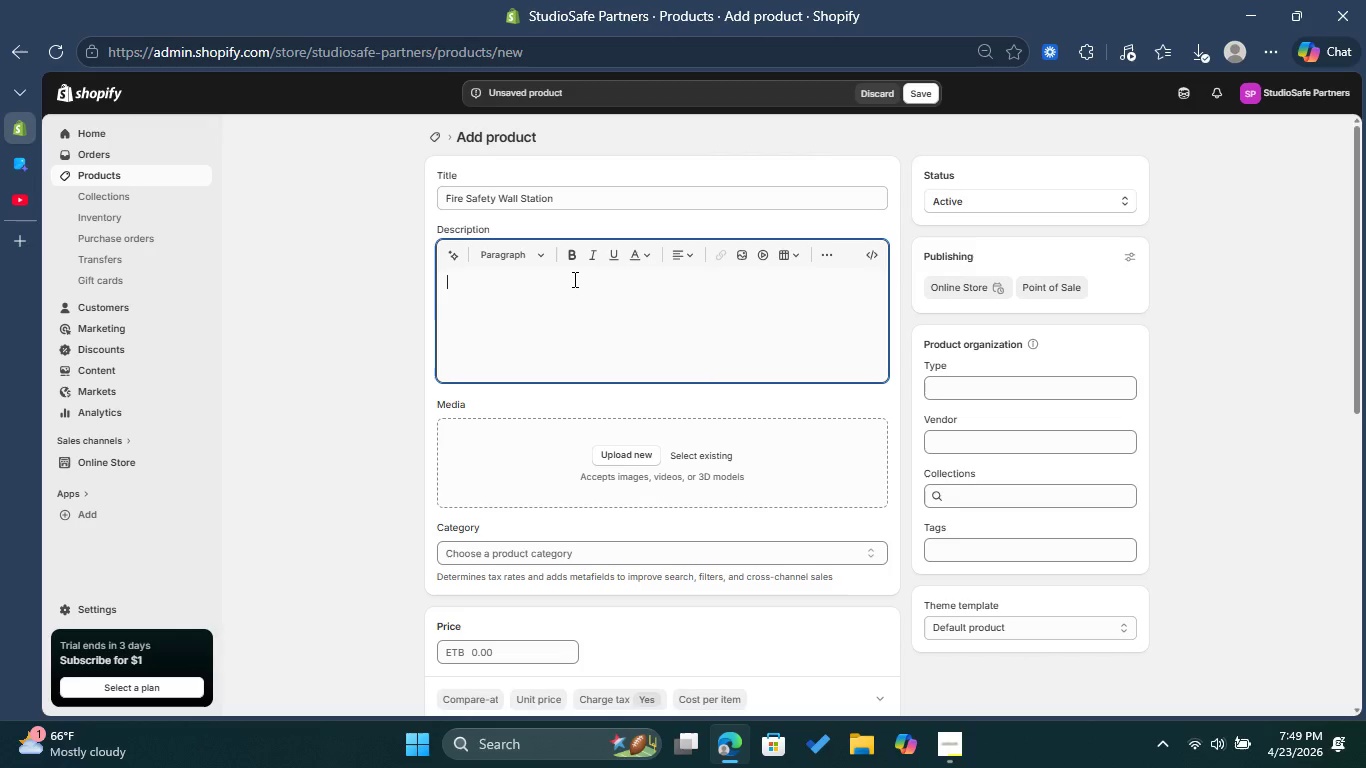 
left_click([504, 251])
 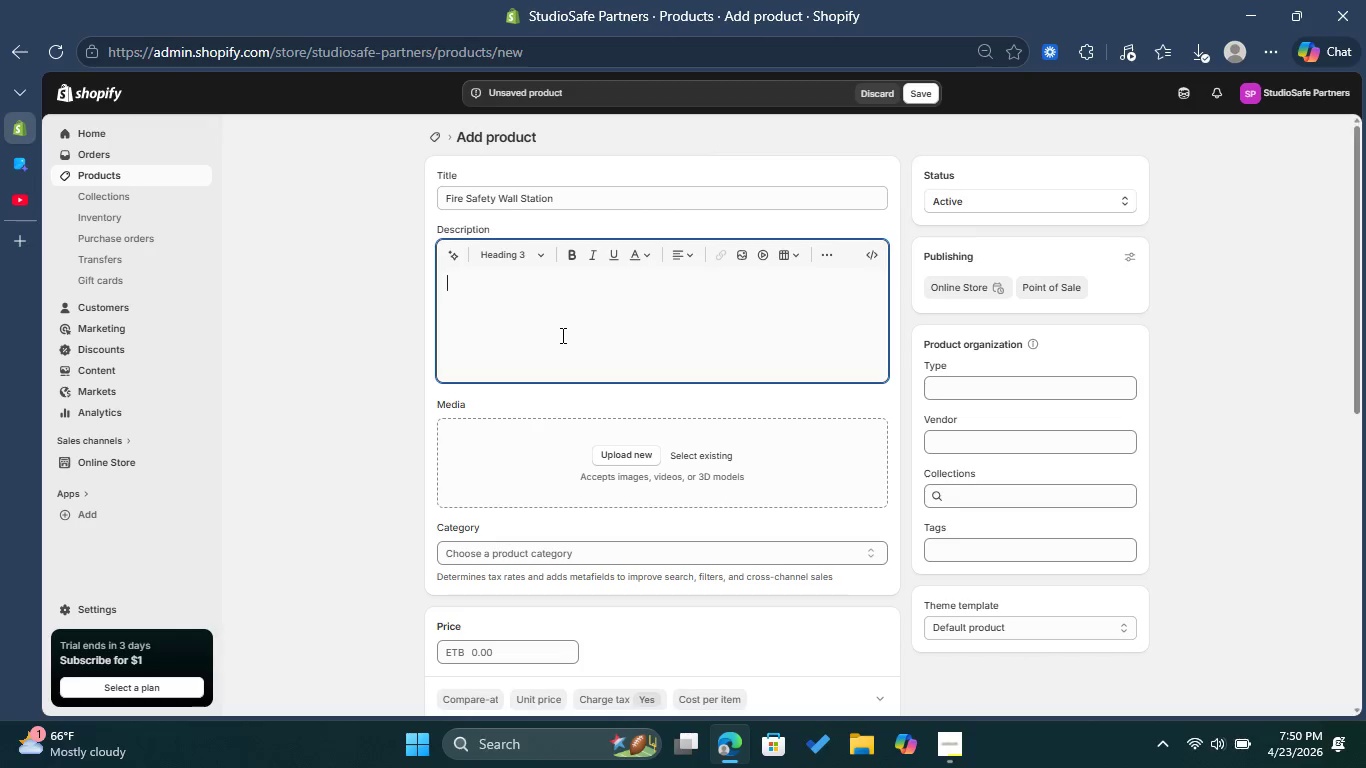 
type(Overview )
 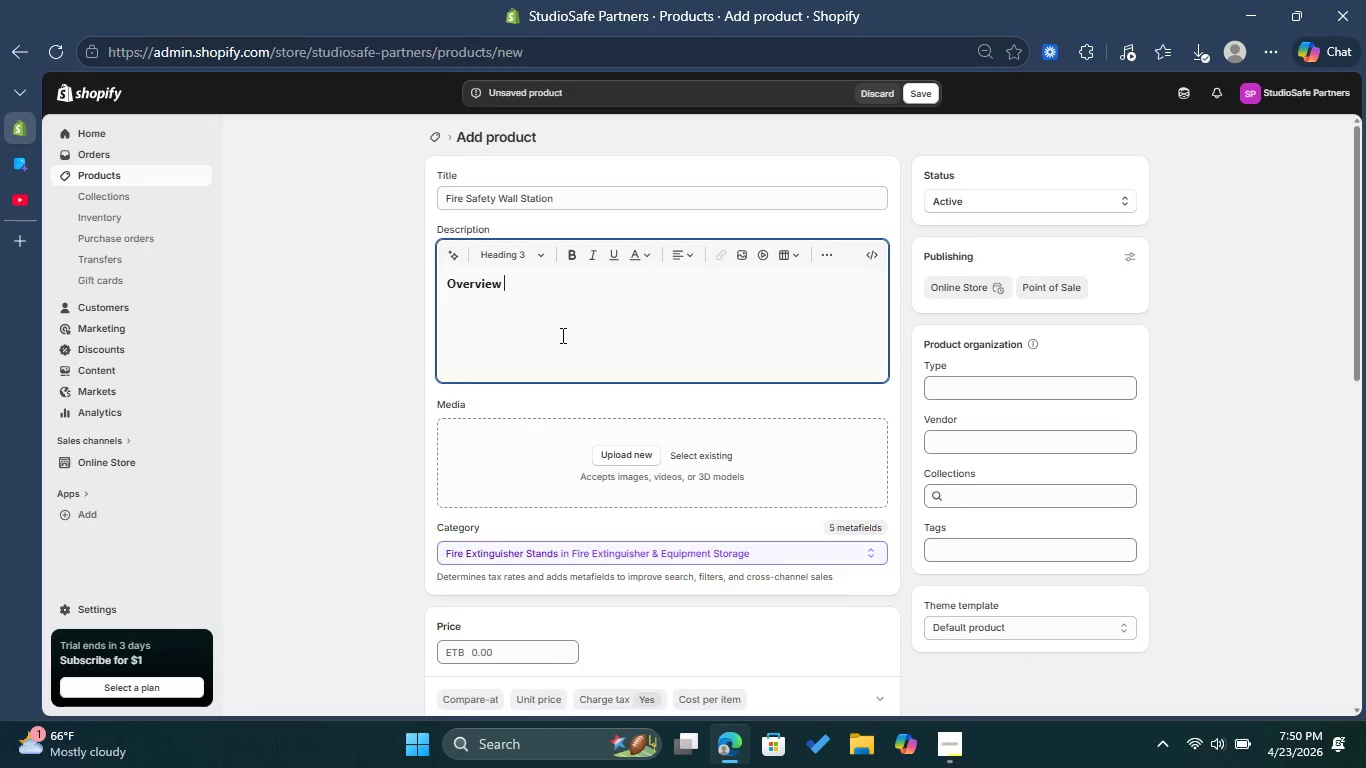 
key(Enter)
 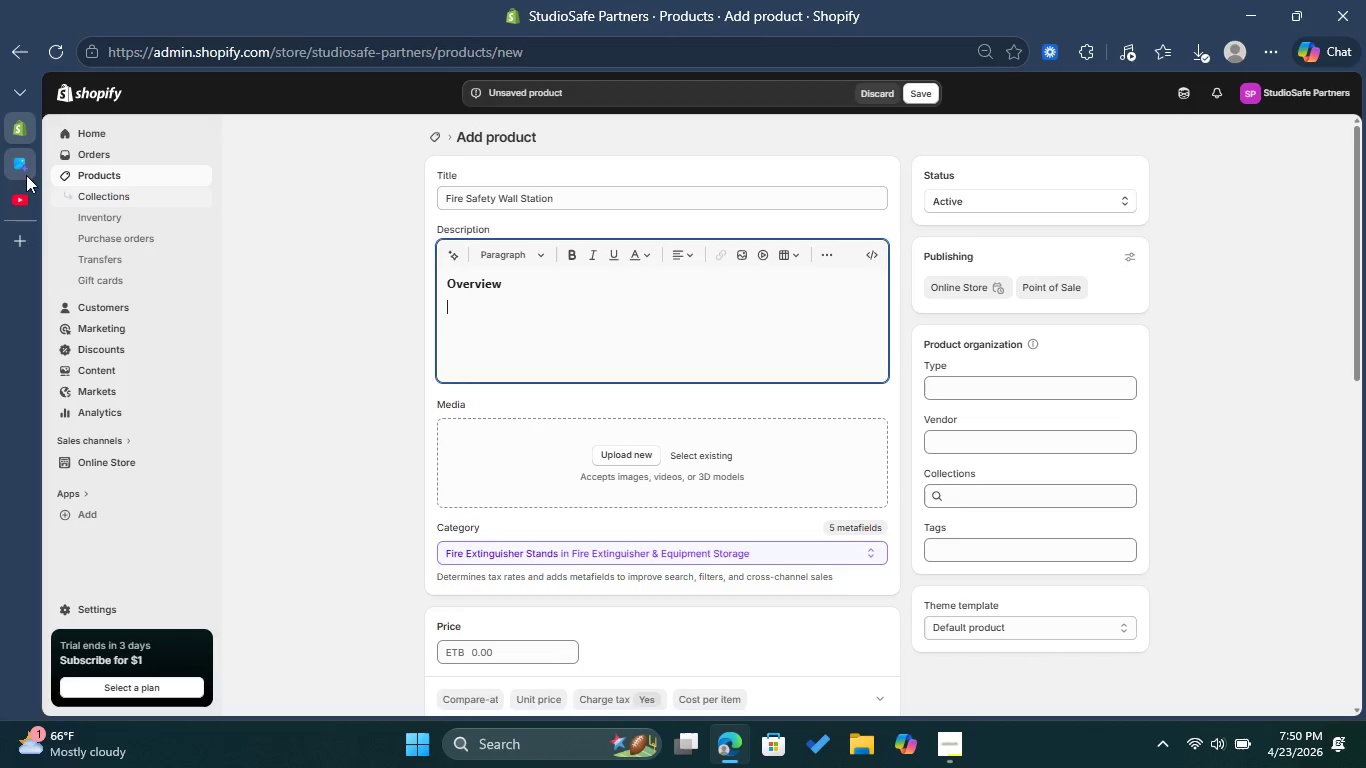 
left_click([15, 205])
 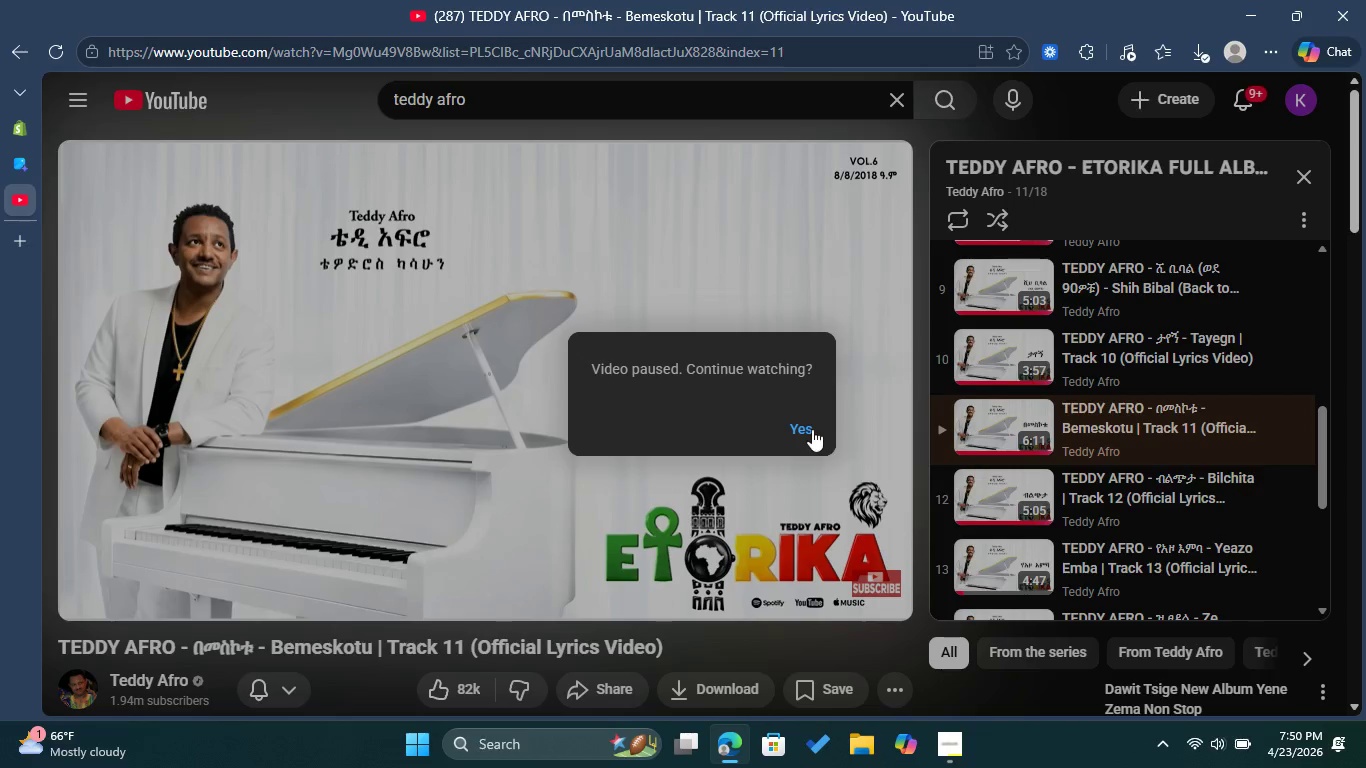 
left_click([812, 429])
 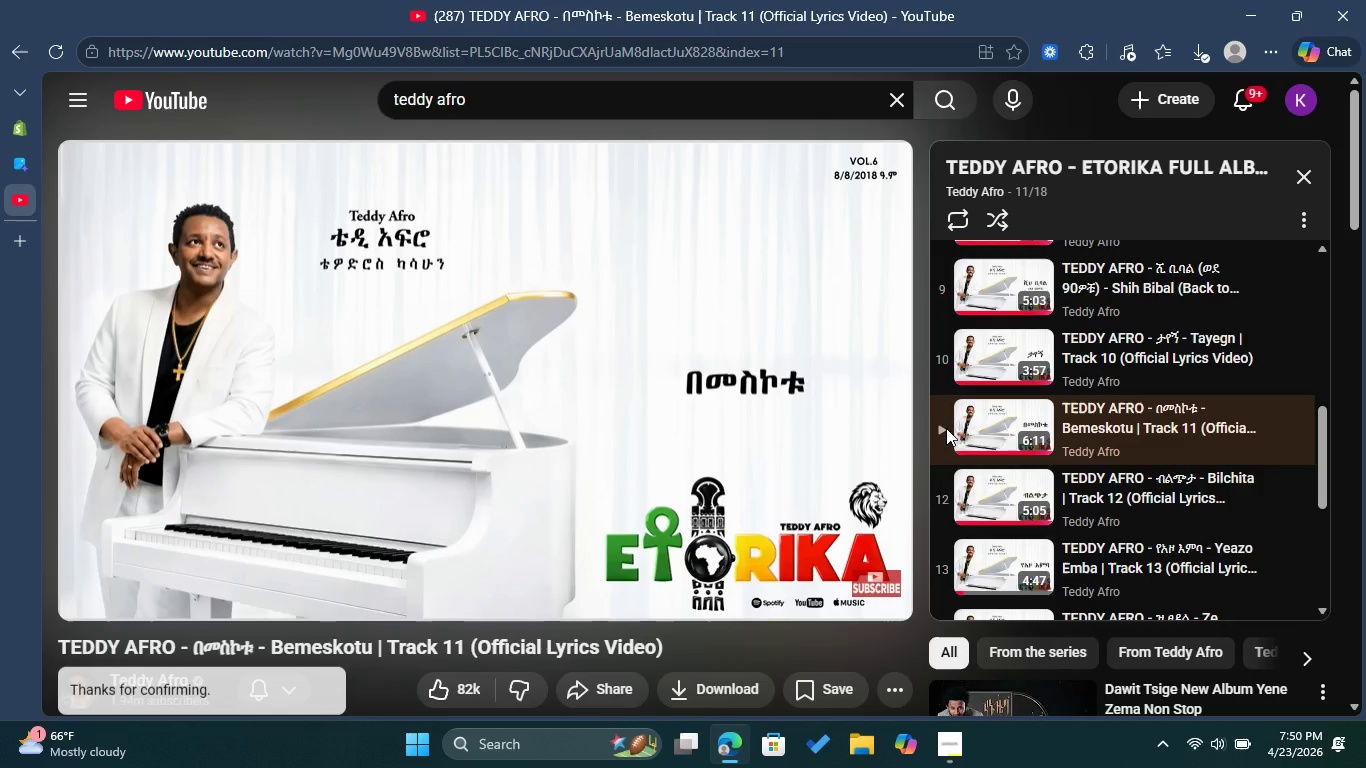 
mouse_move([38, 143])
 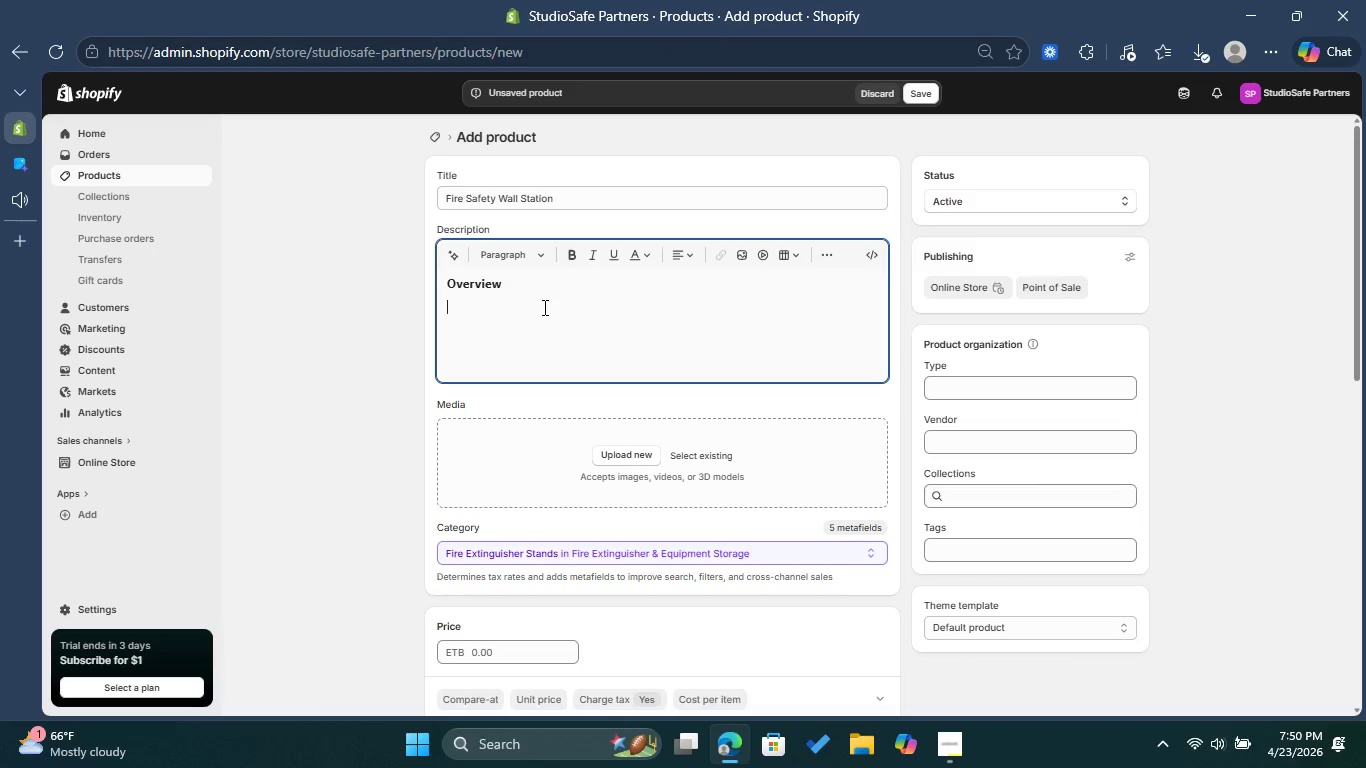 
wait(10.25)
 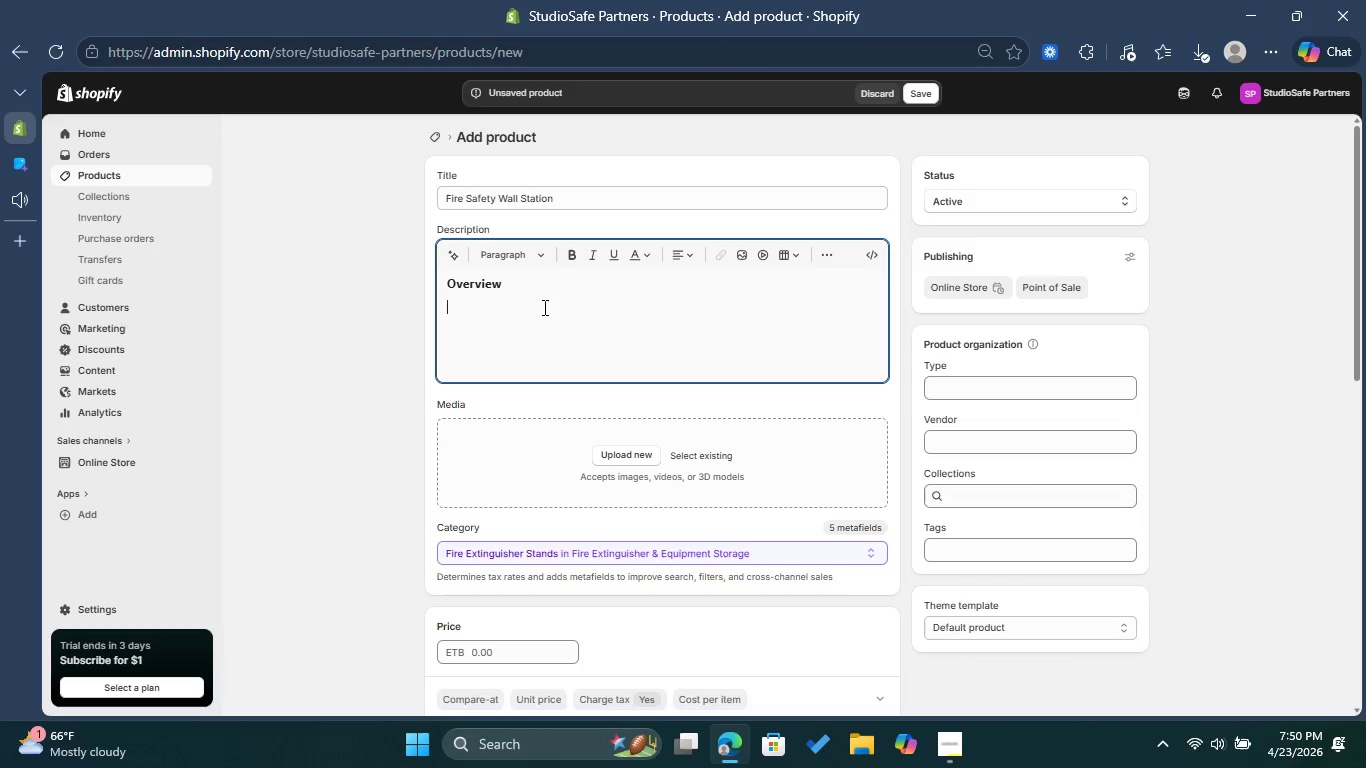 
type(Essential fire suppression and alert system for soundstages. )
 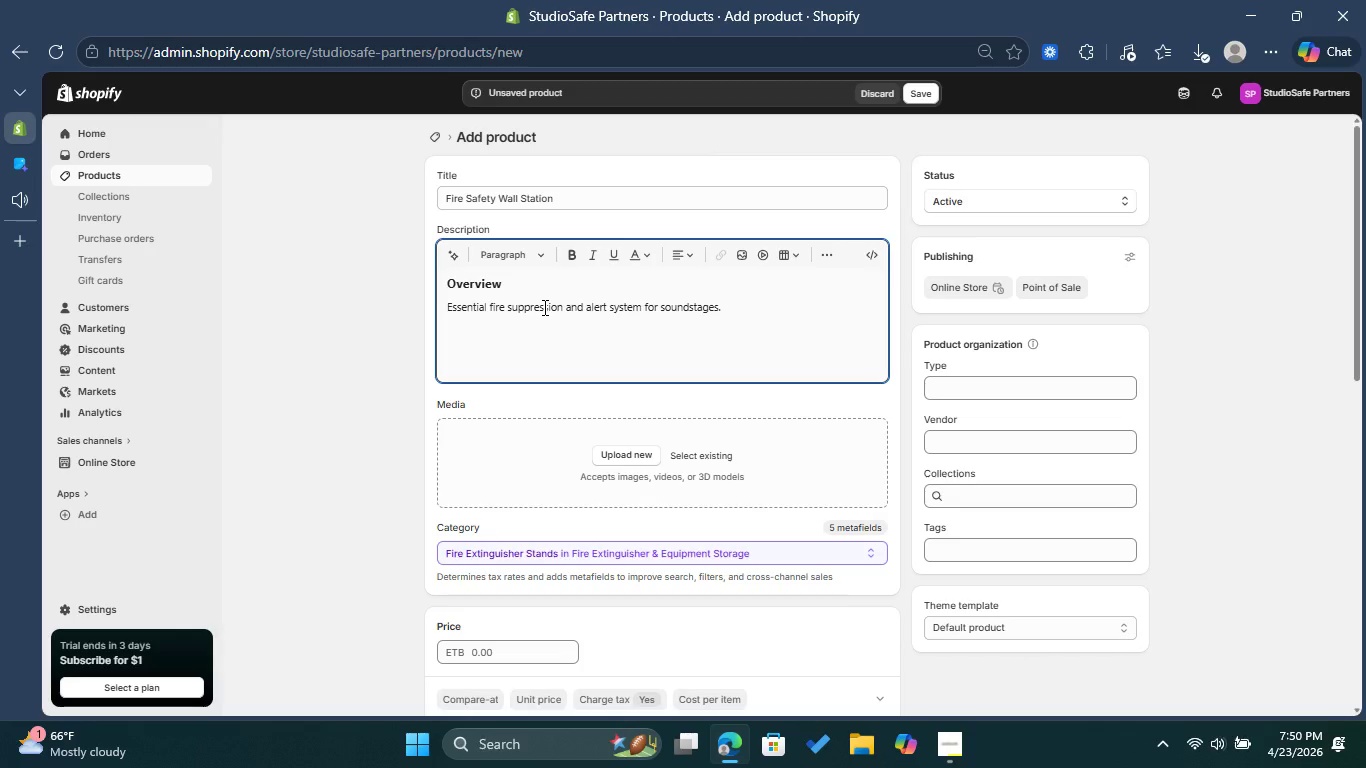 
key(Enter)
 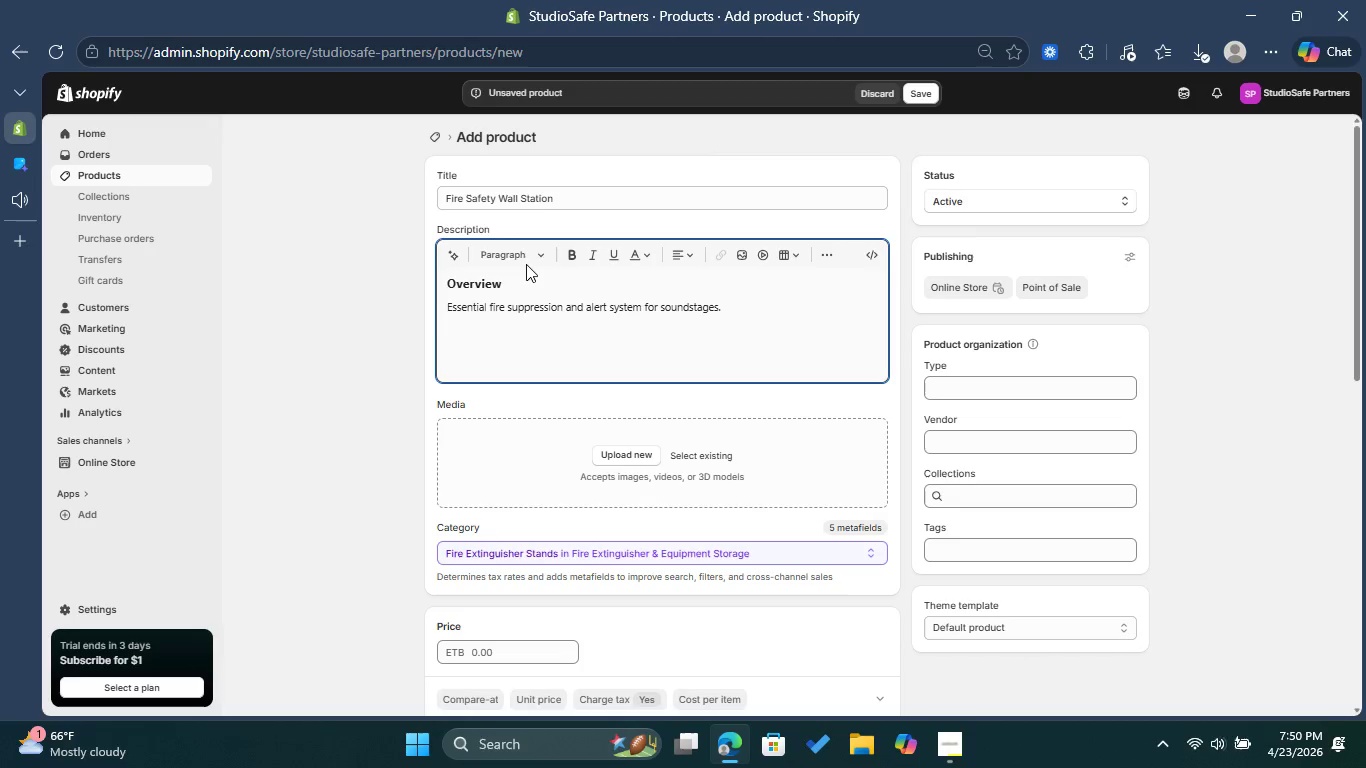 
left_click([531, 255])
 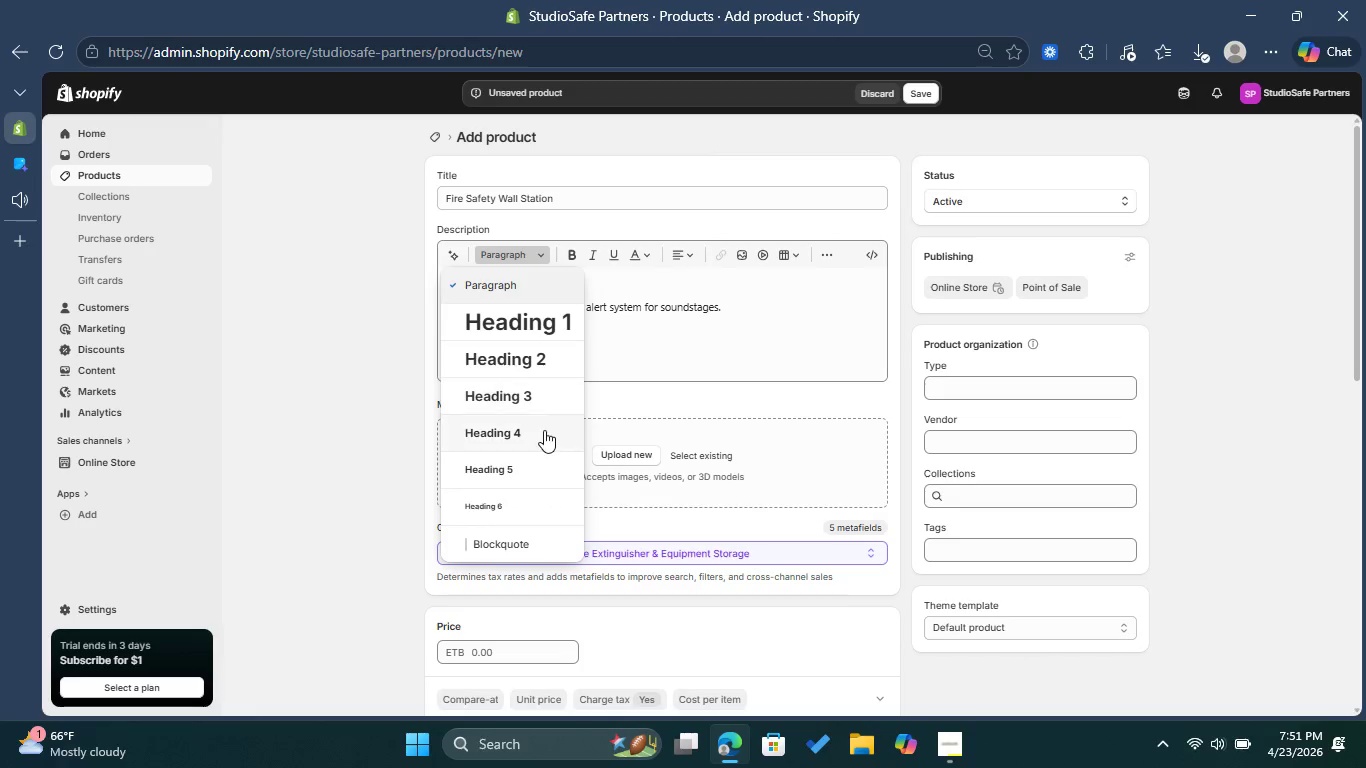 
left_click([544, 431])
 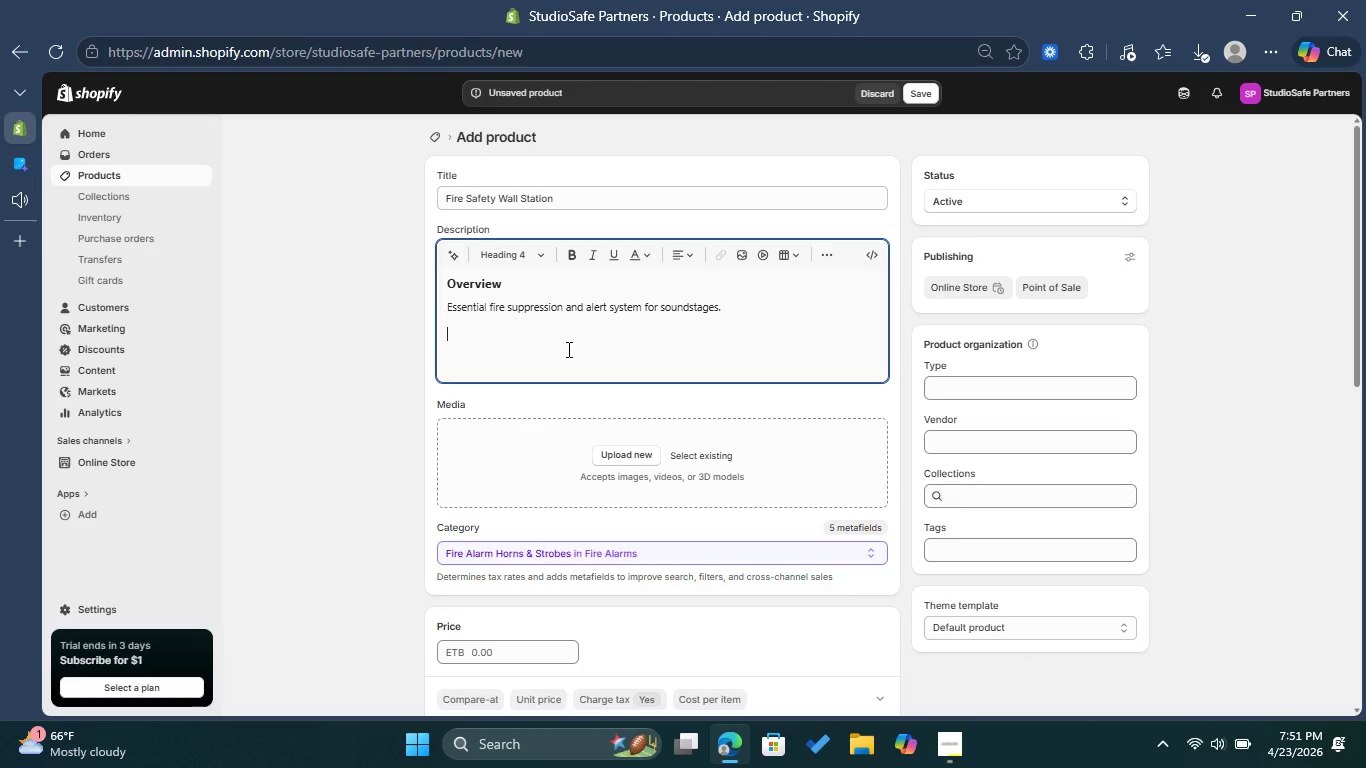 
type(Whats)
key(Backspace)
type('s Included  )
 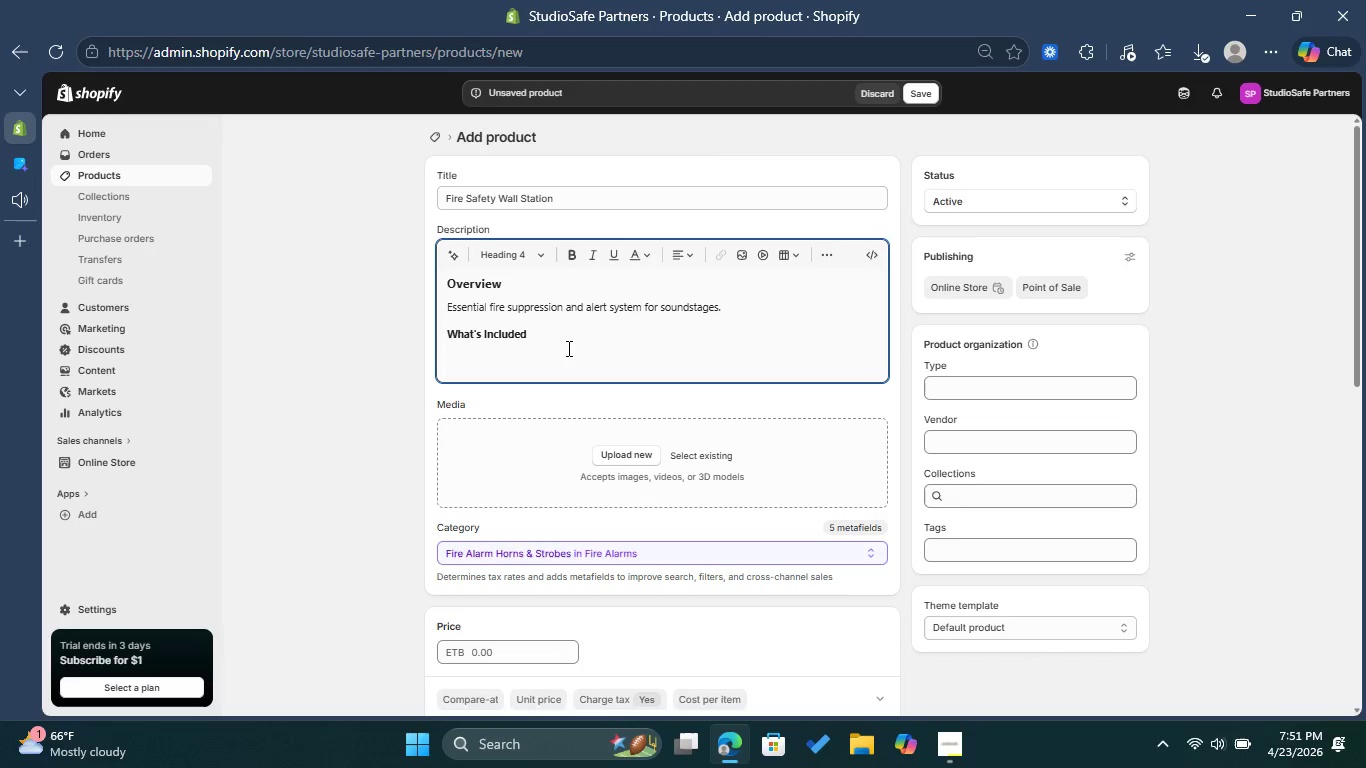 
key(Enter)
 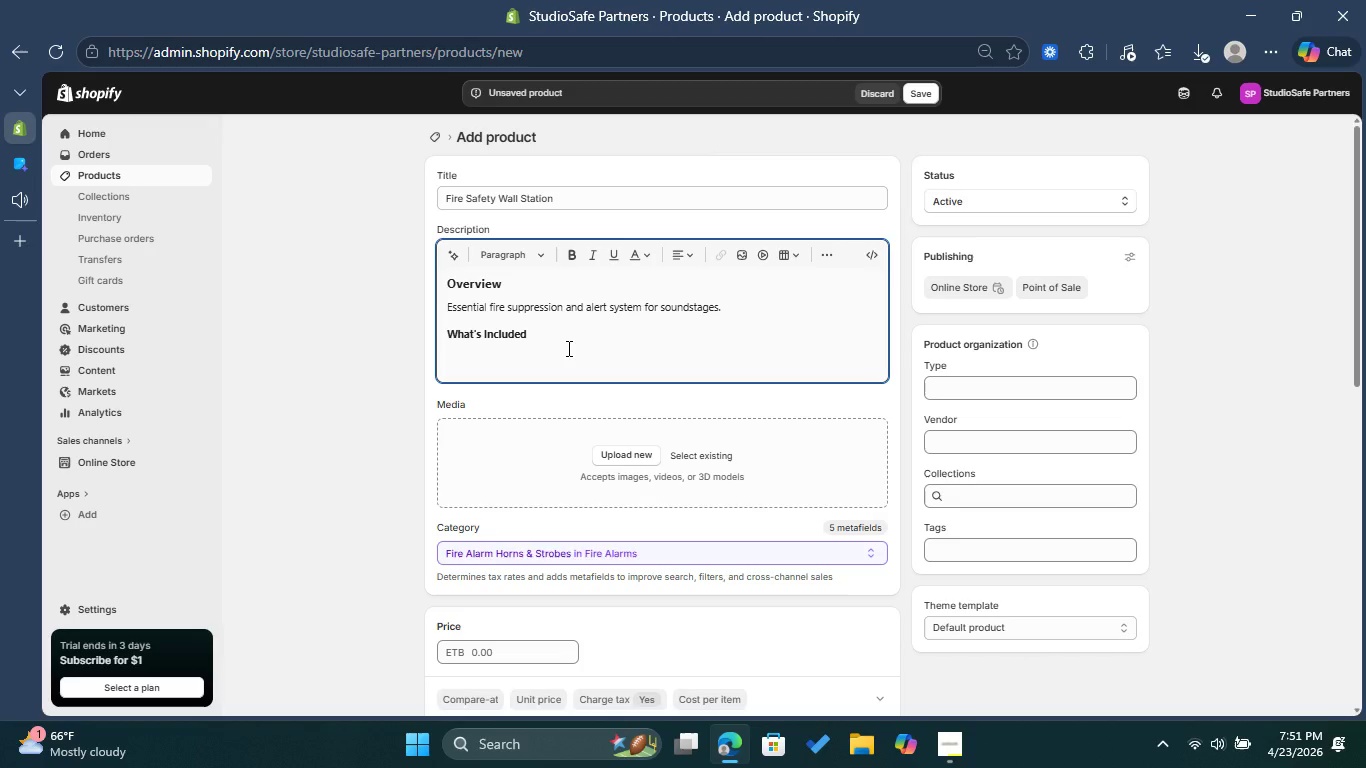 
wait(18.45)
 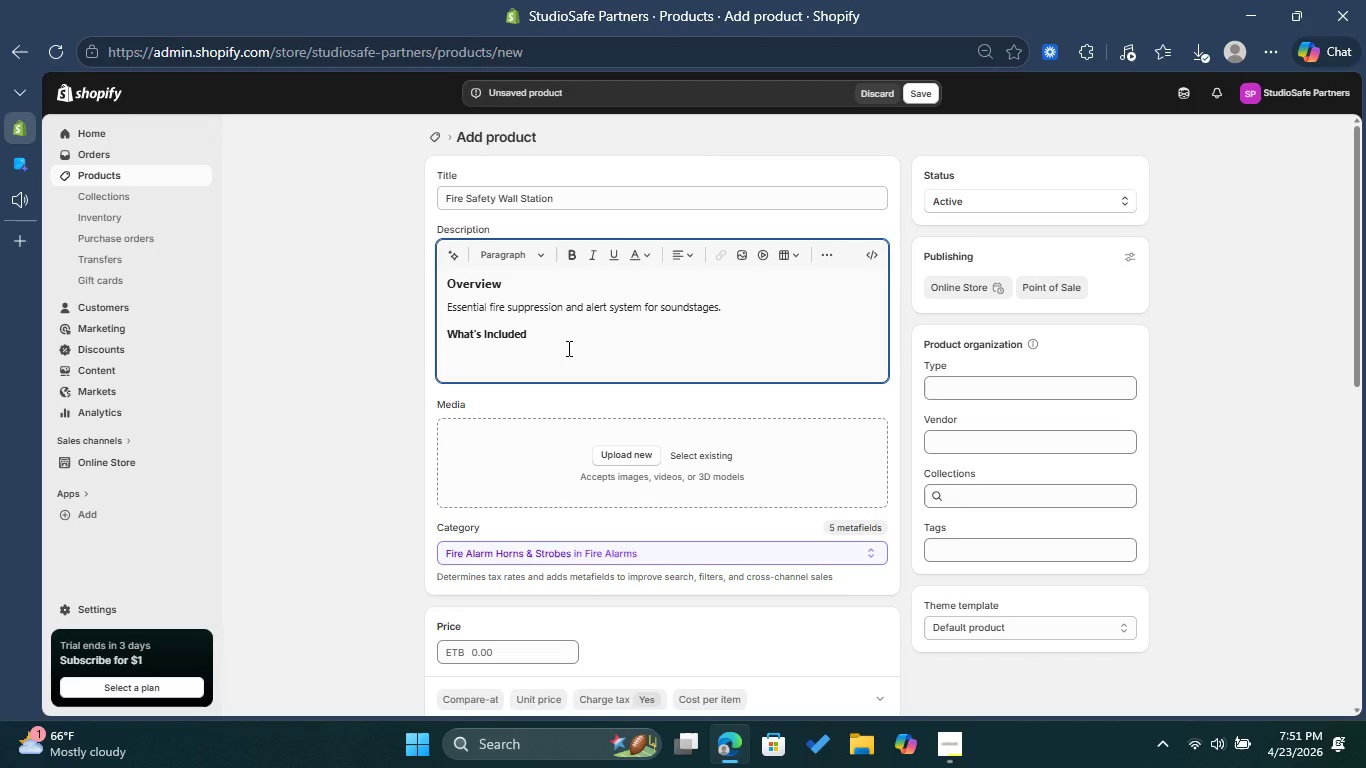 
left_click([826, 245])
 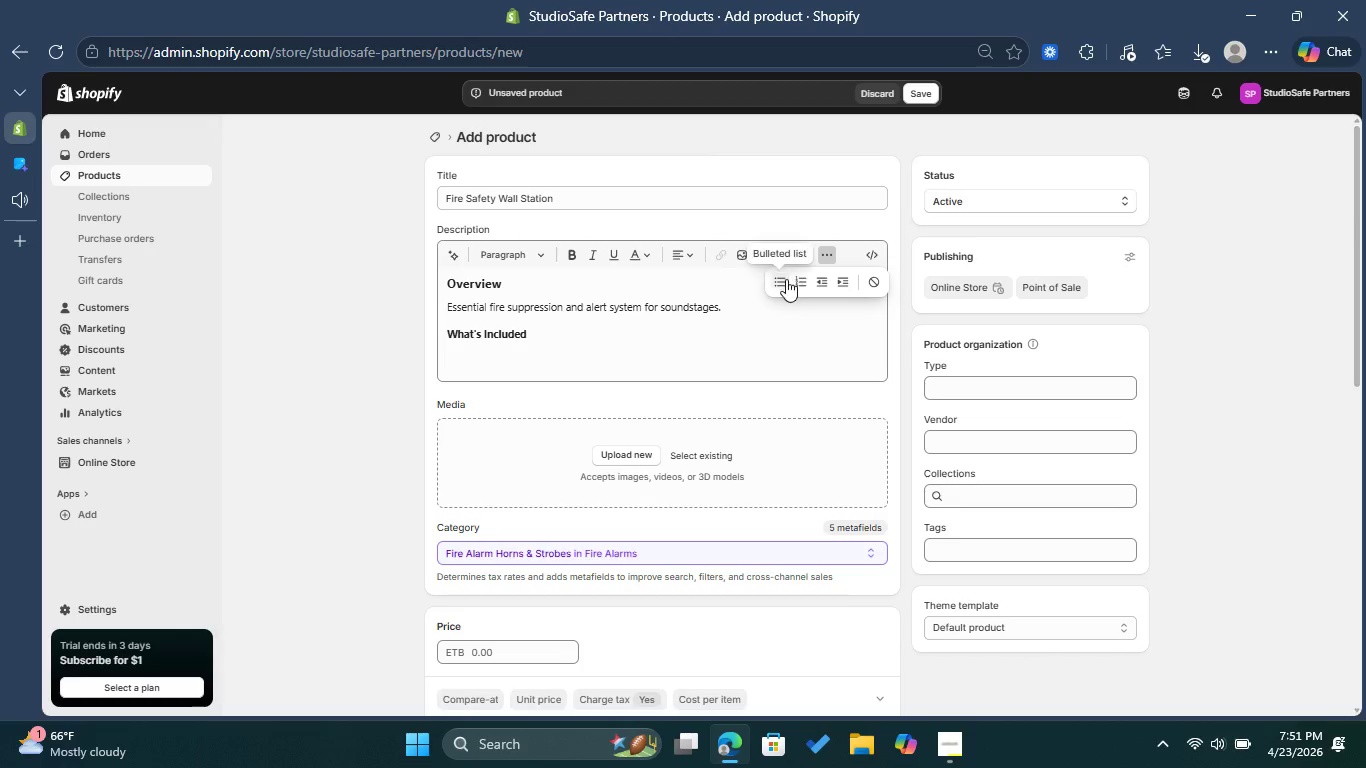 
left_click([786, 281])
 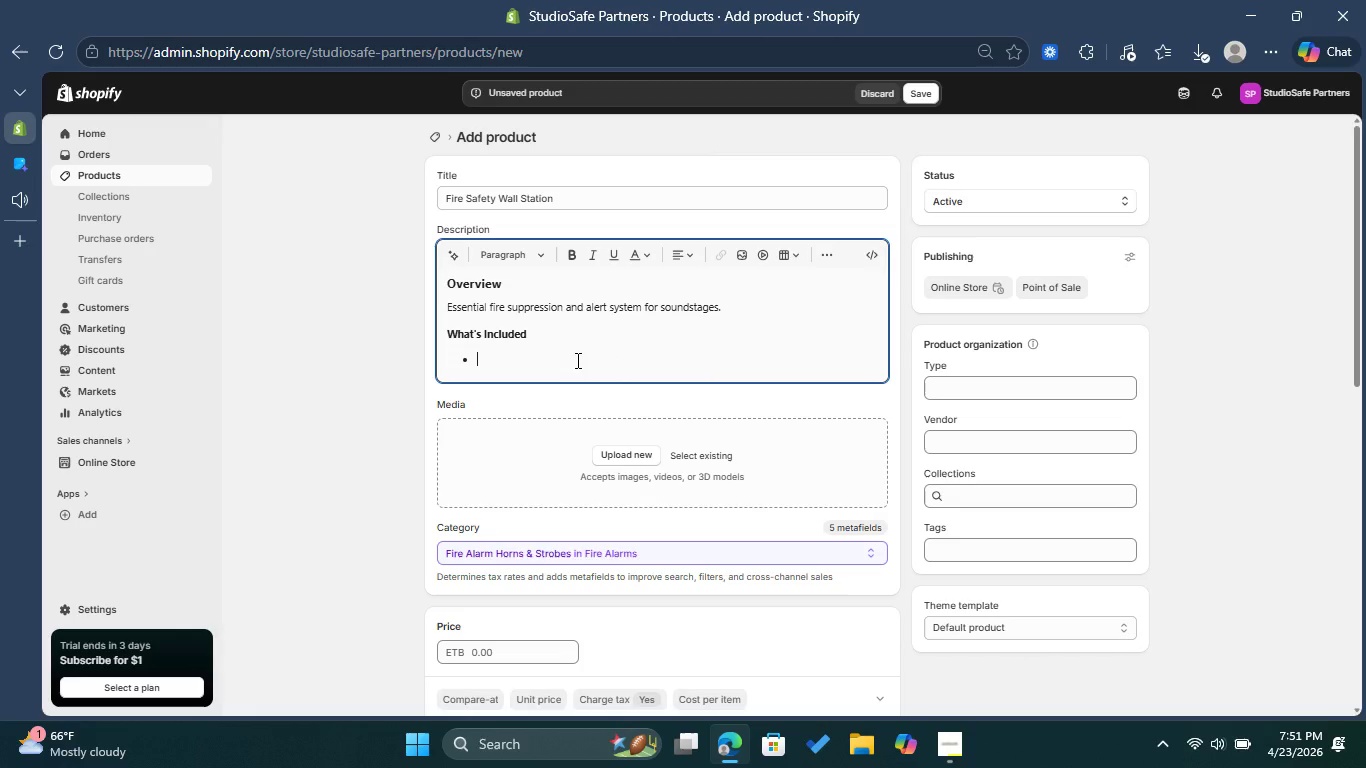 
type(Standard Opertain )
key(Backspace)
type(g Manual )
 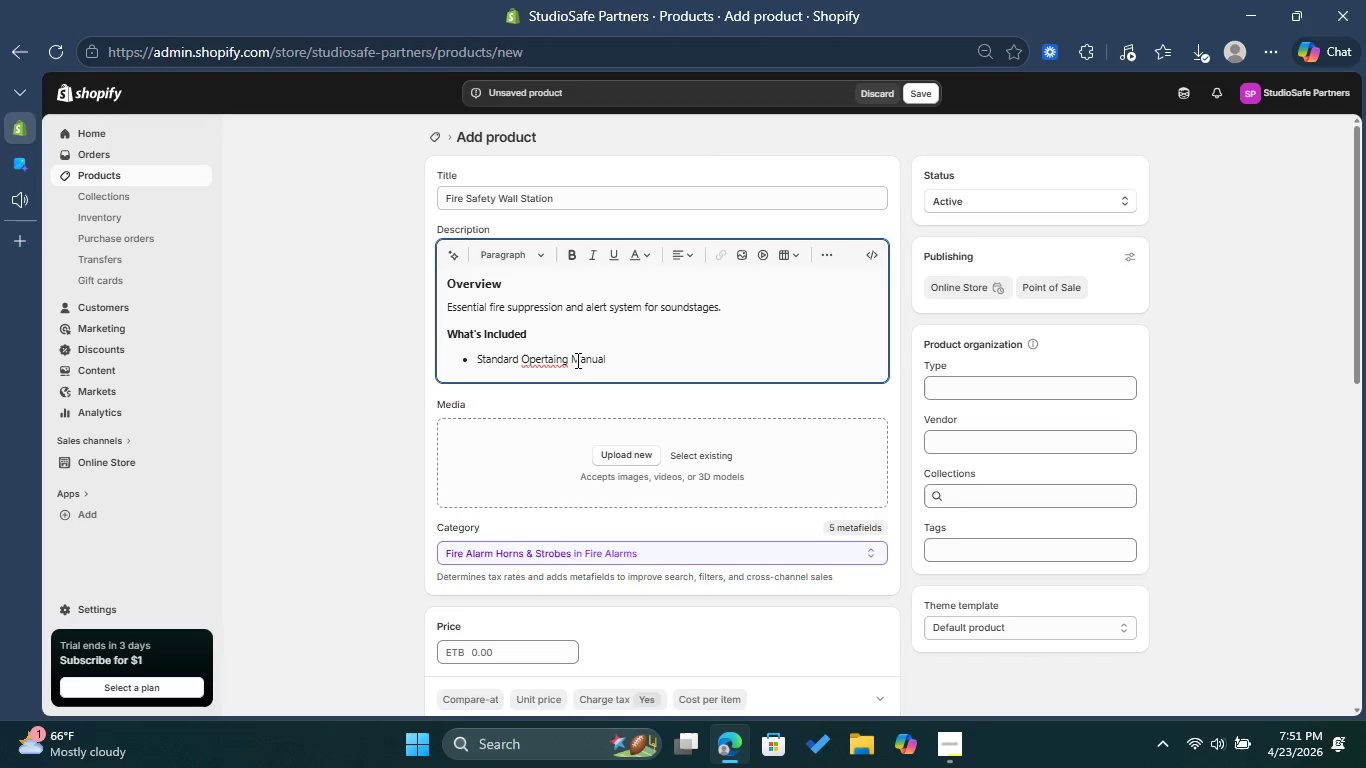 
left_click([589, 447])
 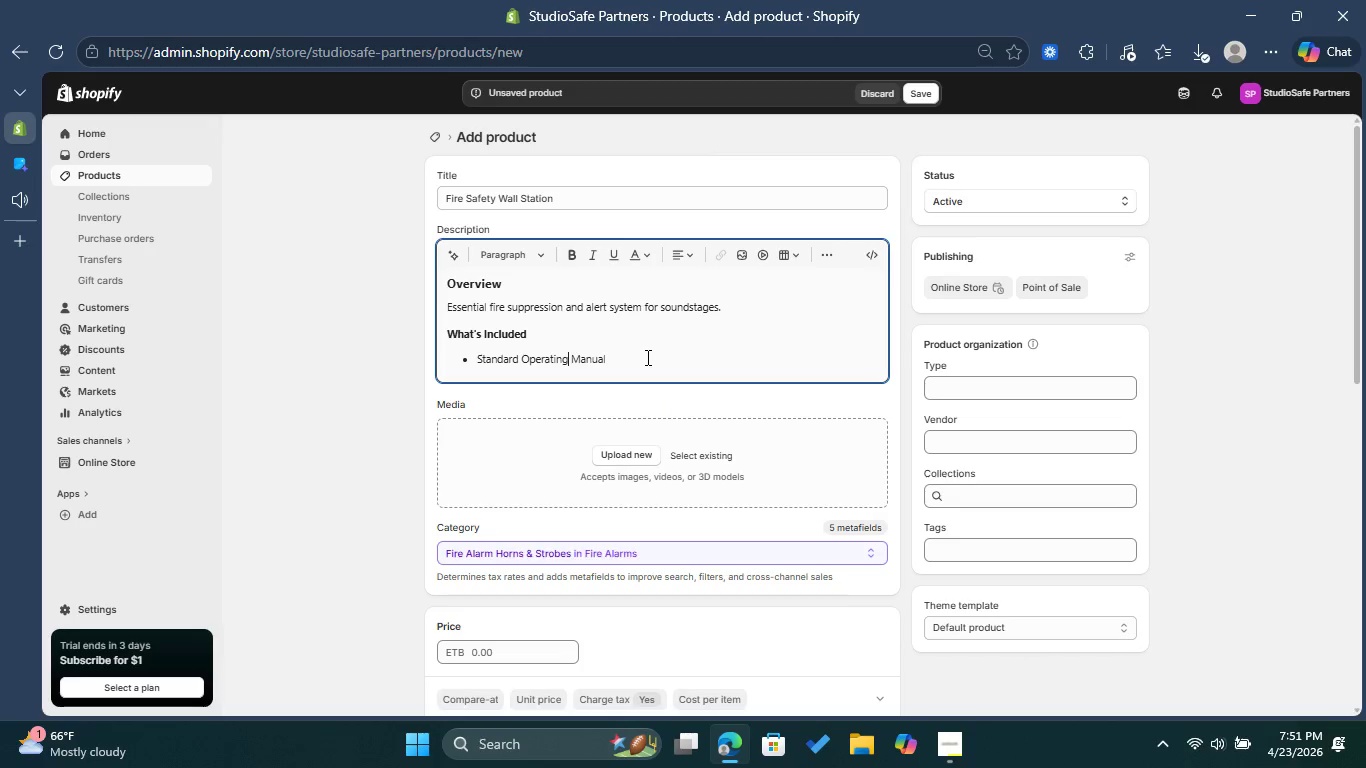 
left_click([646, 357])
 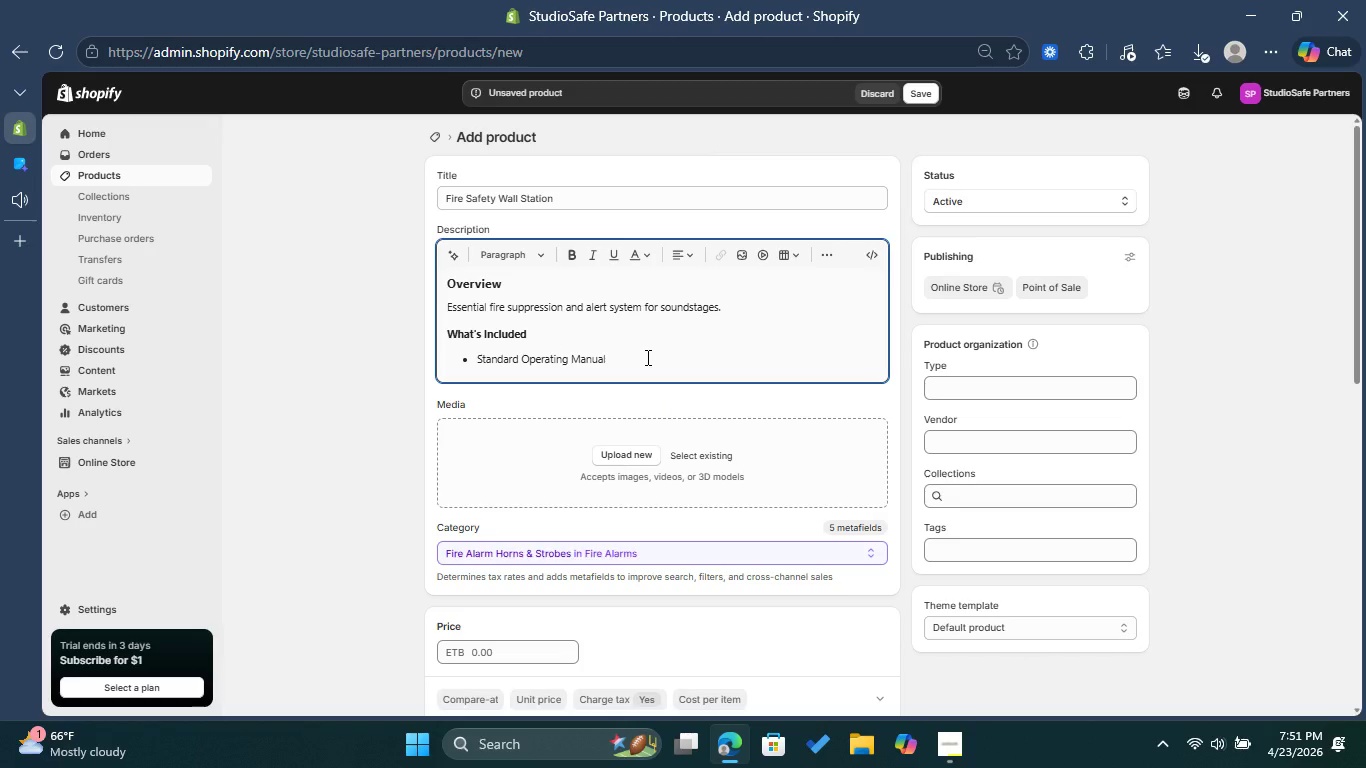 
key(Enter)
 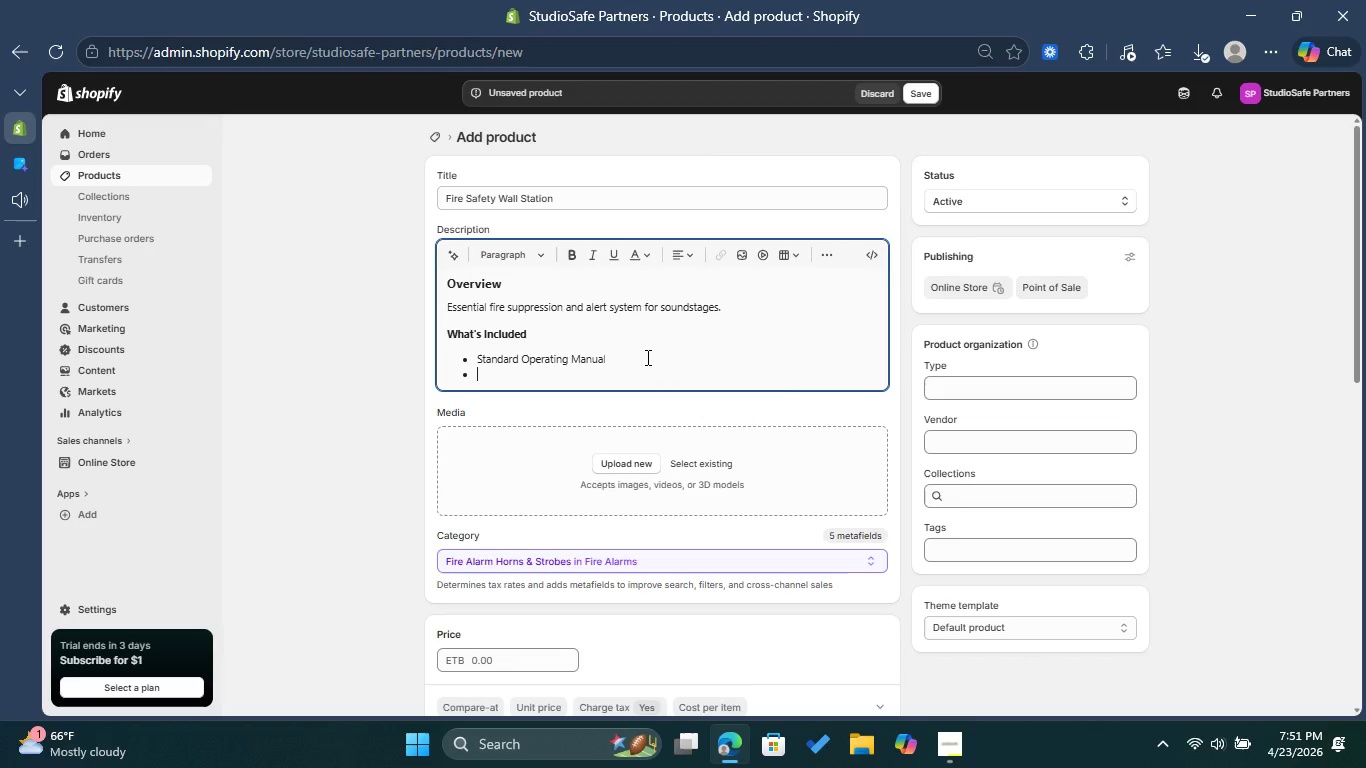 
type(Safety )
 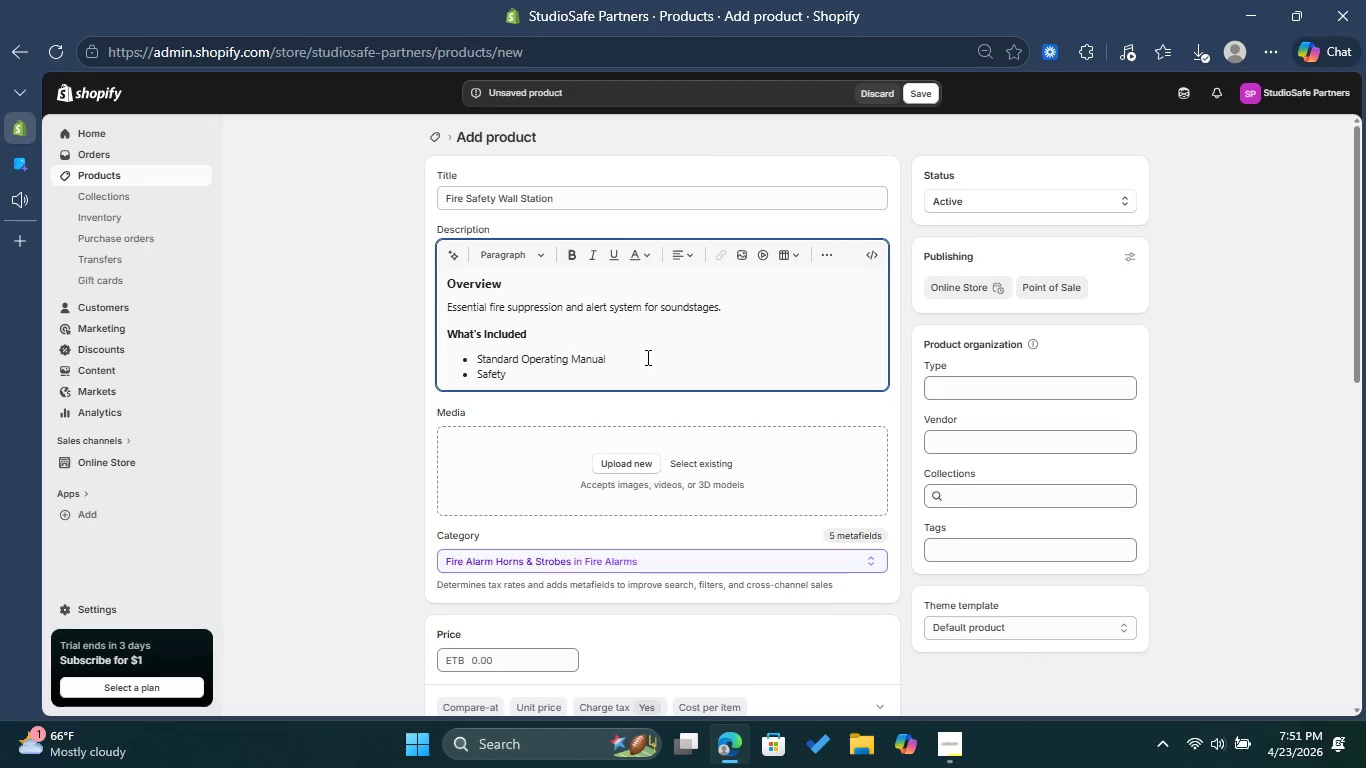 
type(Certification Tag )
 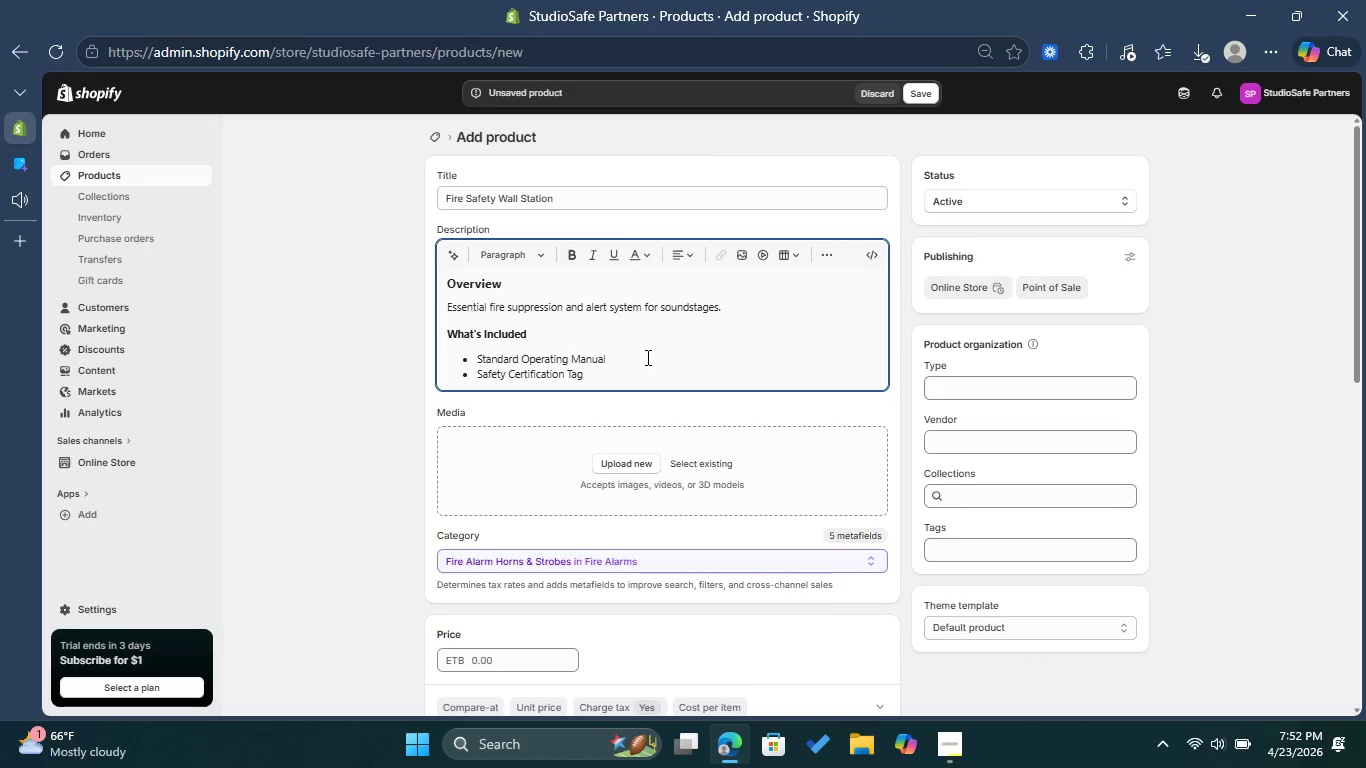 
key(Enter)
 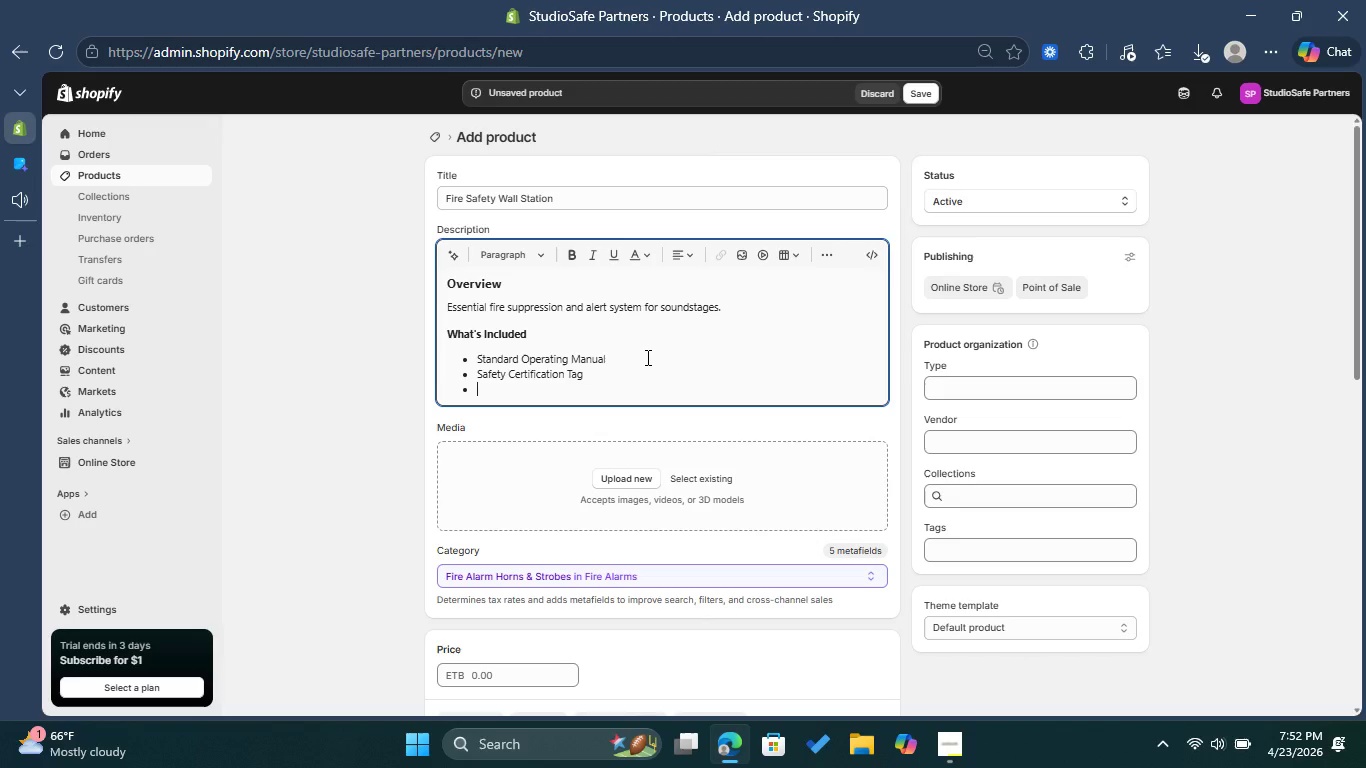 
type(Installation Hardware)
 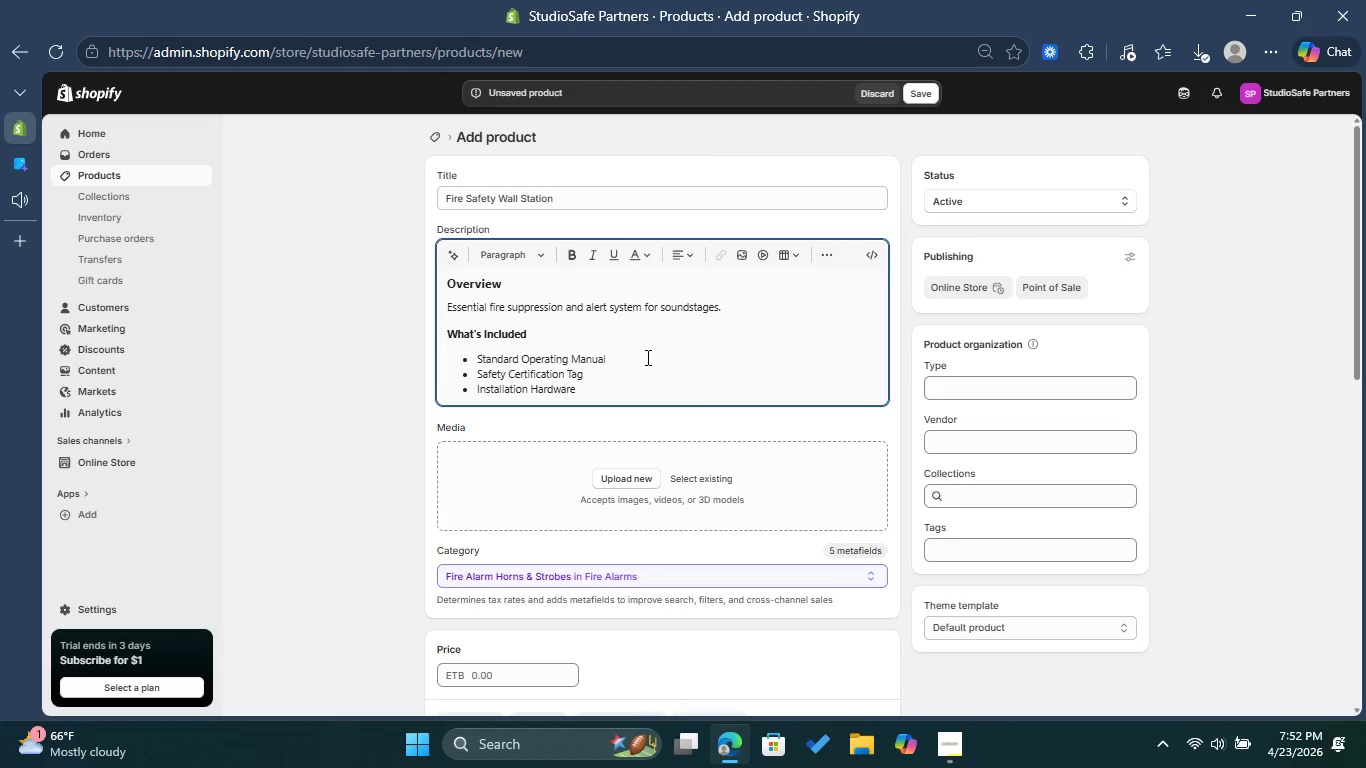 
key(Enter)
 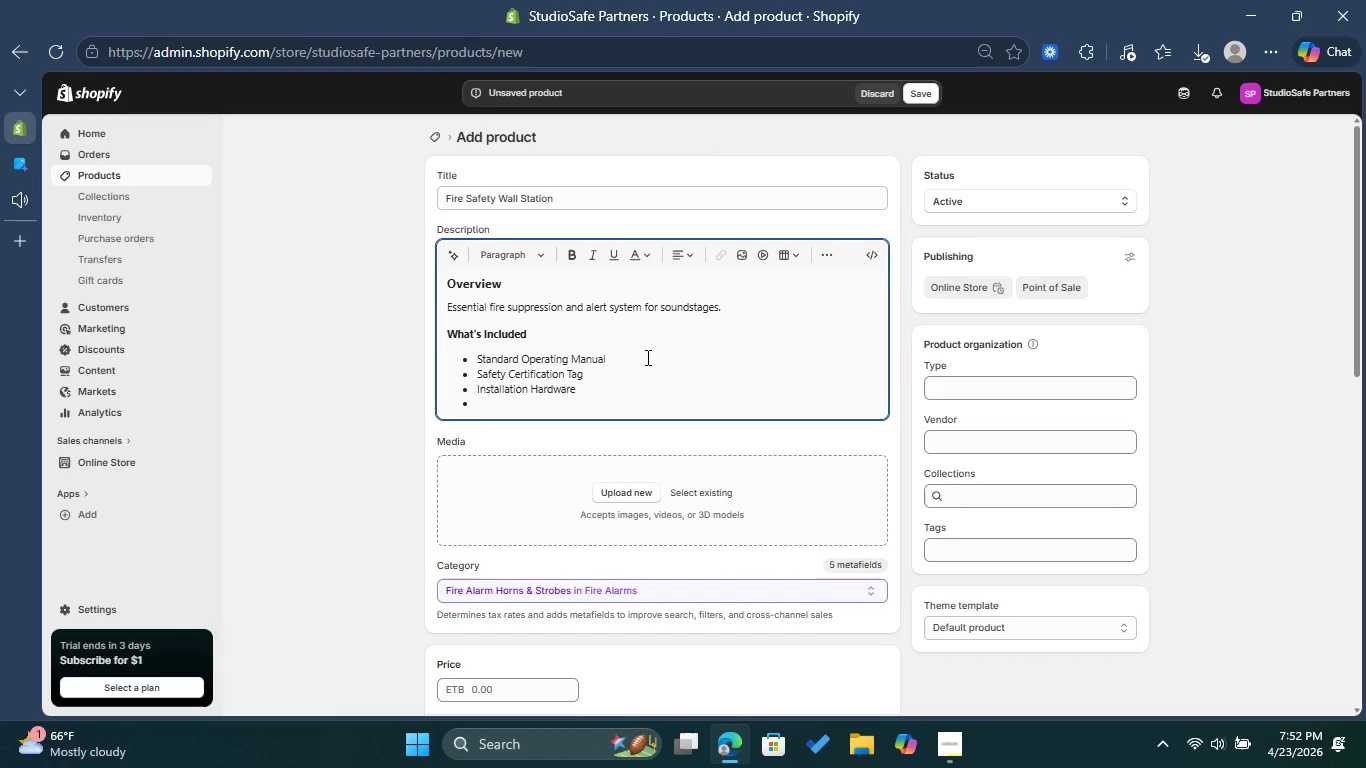 
key(Enter)
 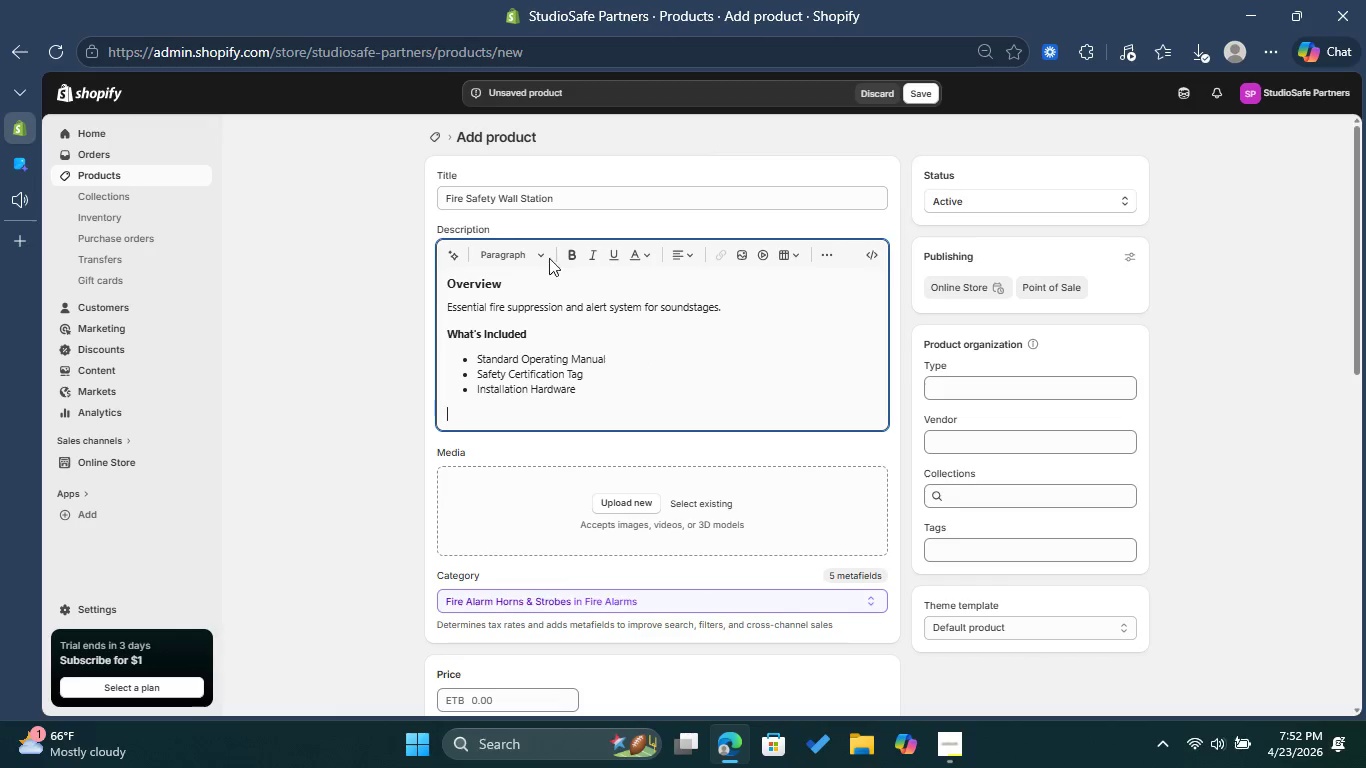 
left_click([546, 253])
 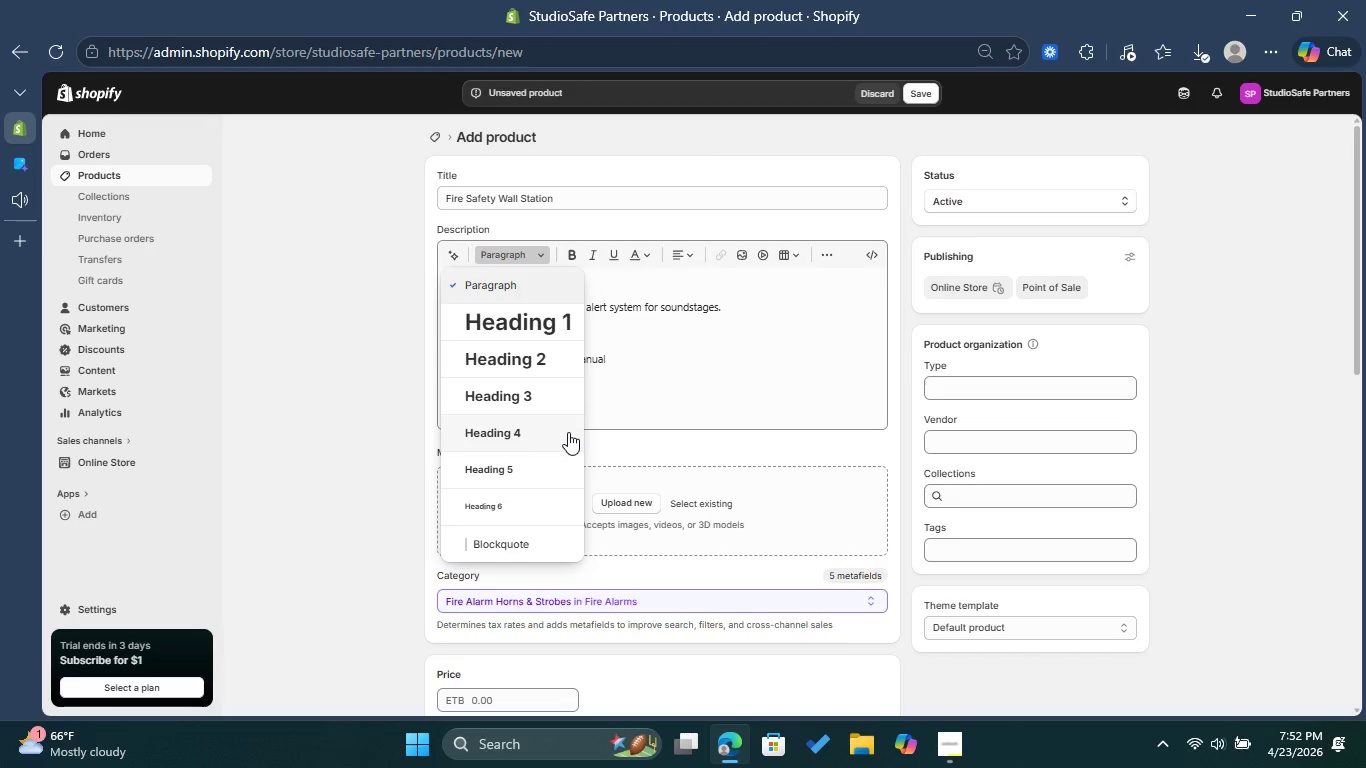 
left_click([566, 439])
 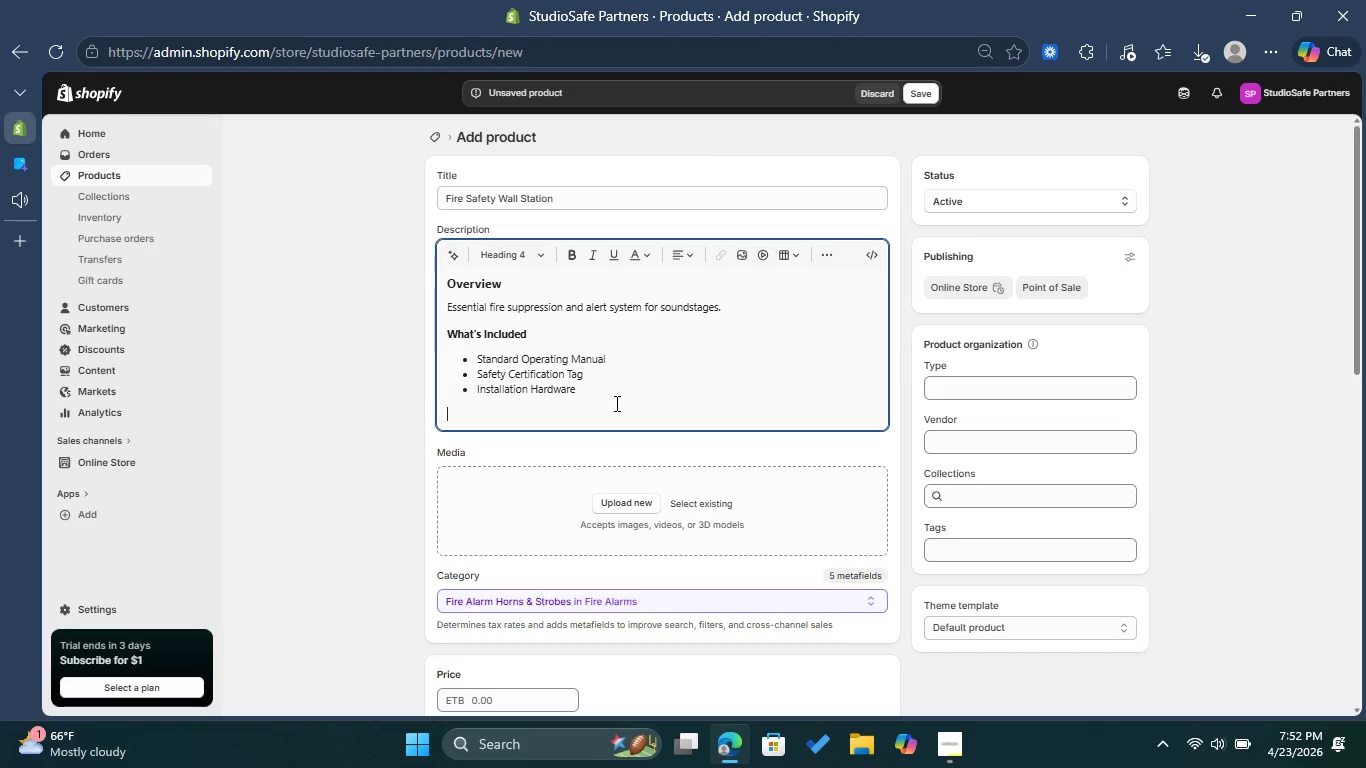 
type(Compi;iance )
 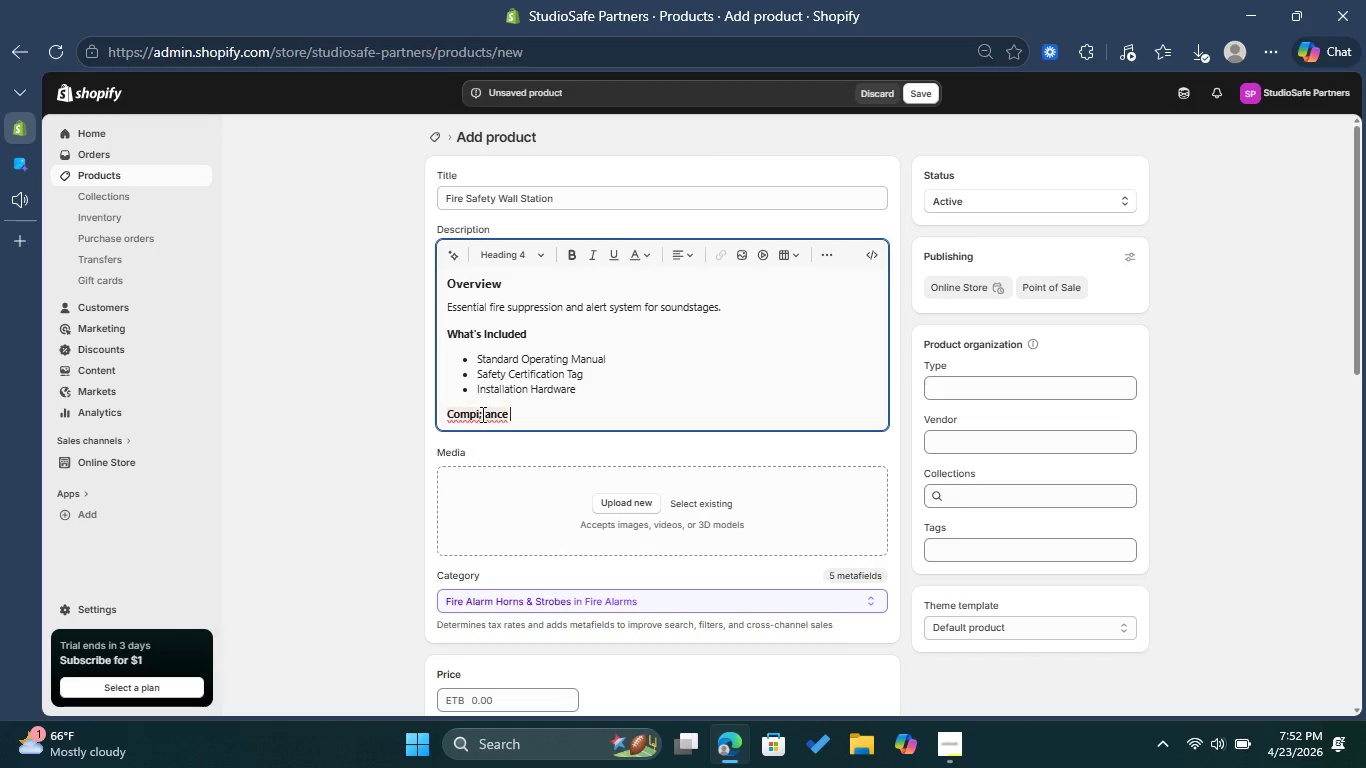 
left_click([484, 414])
 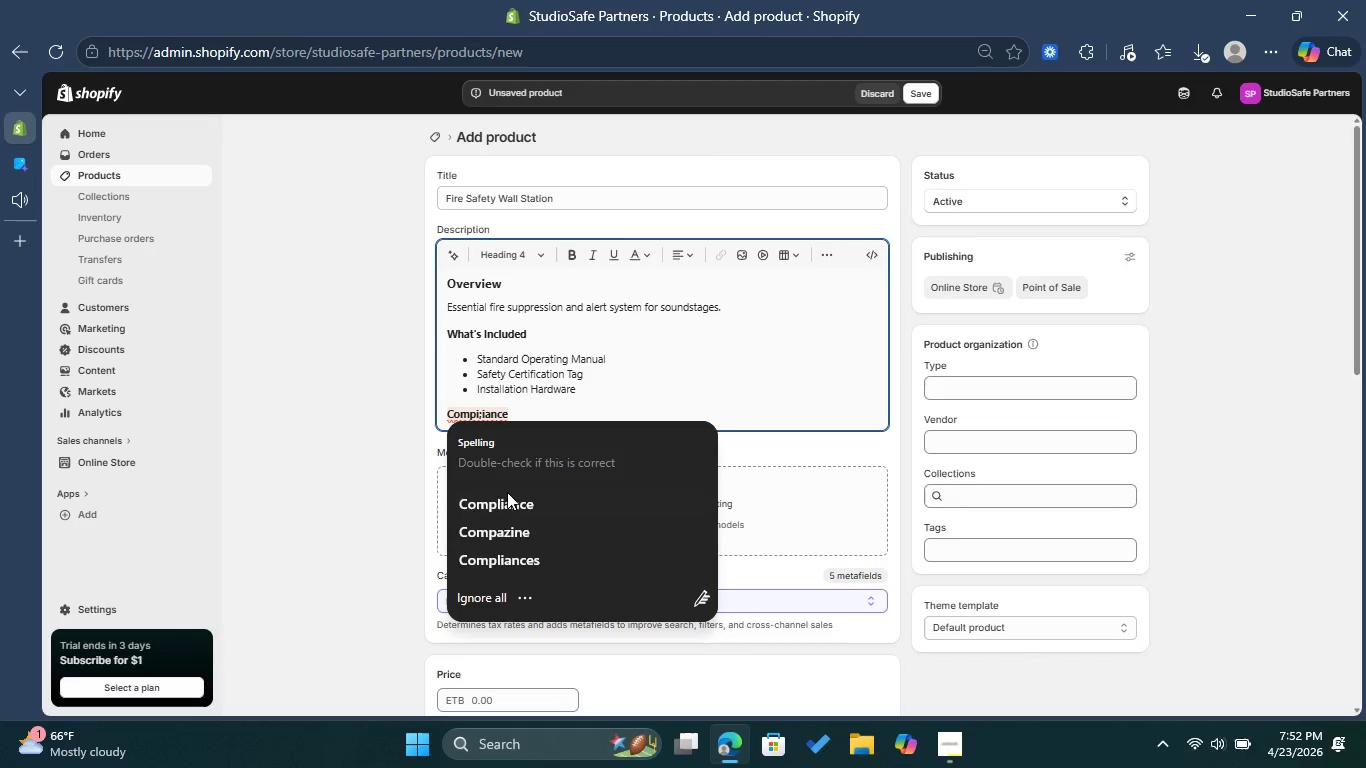 
left_click([514, 503])
 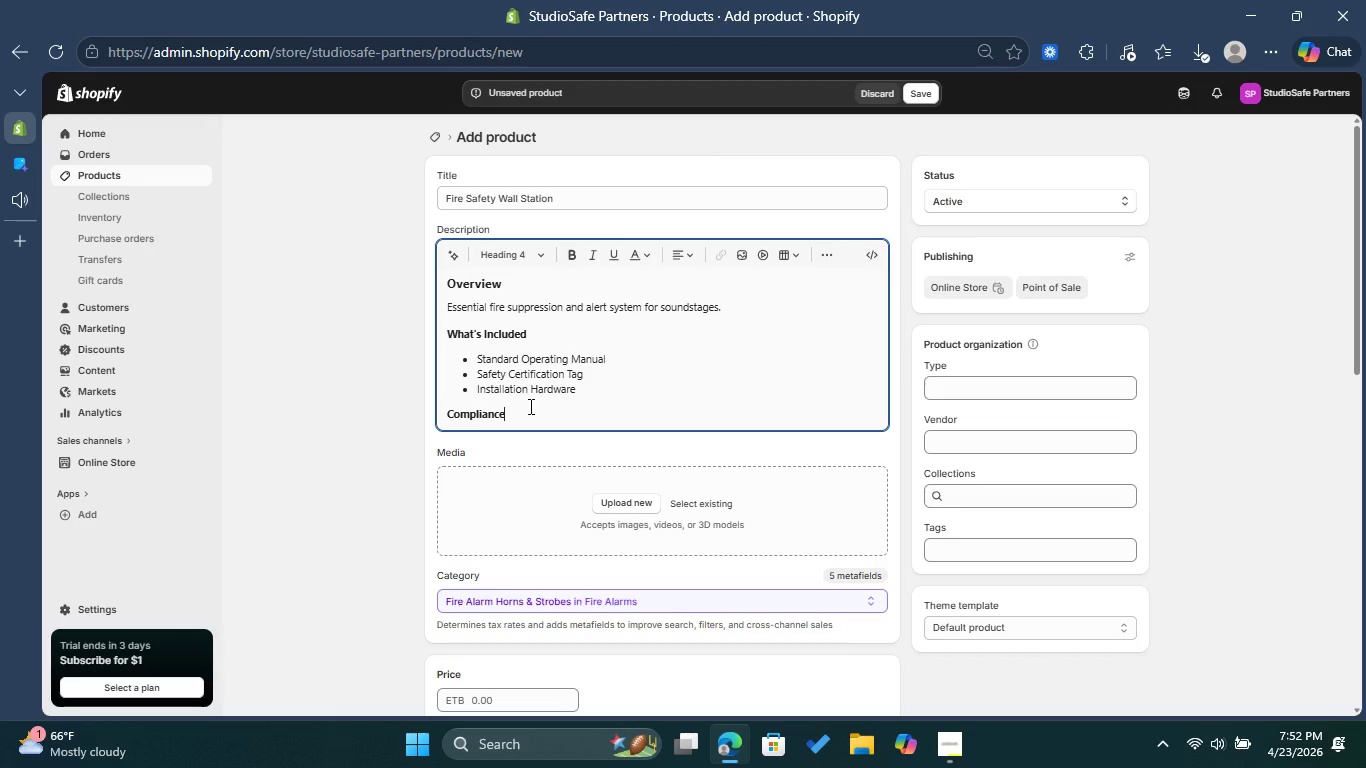 
type( standards Met)
 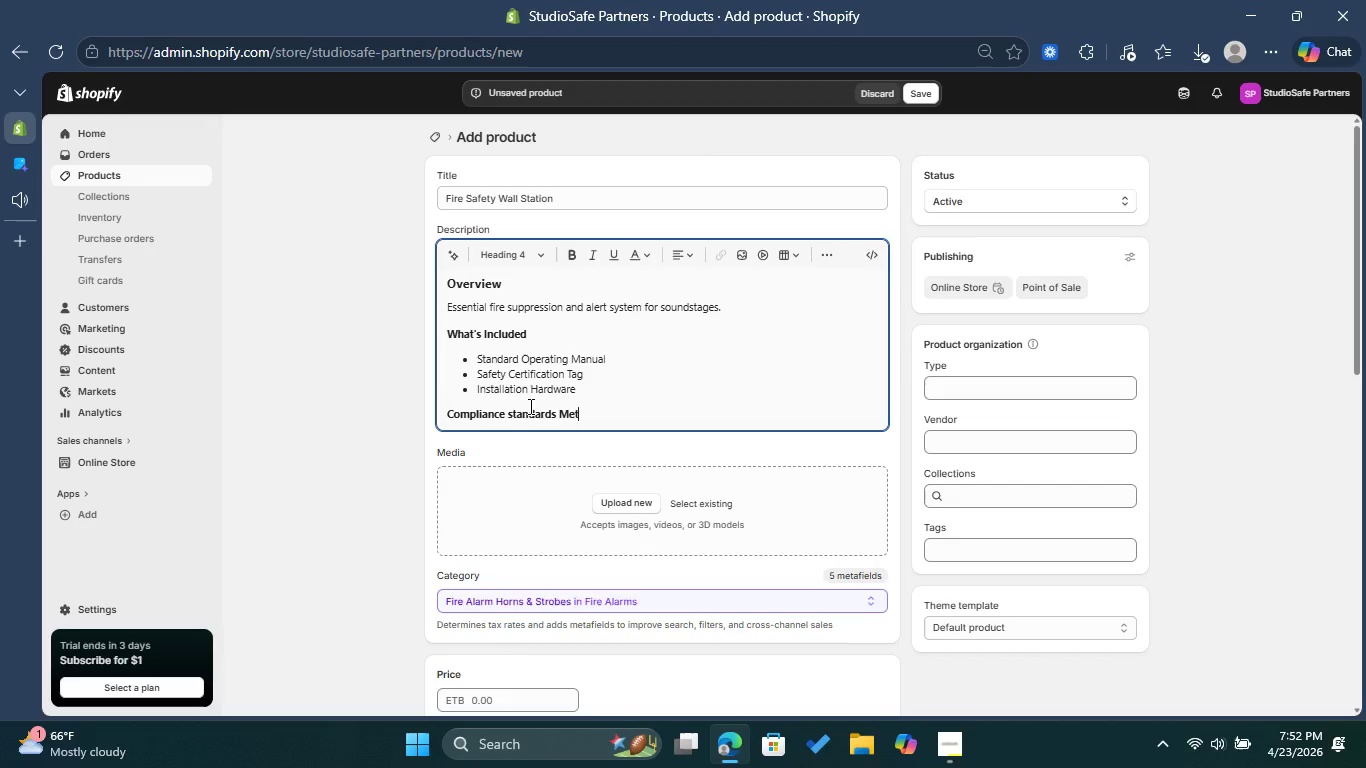 
key(Enter)
 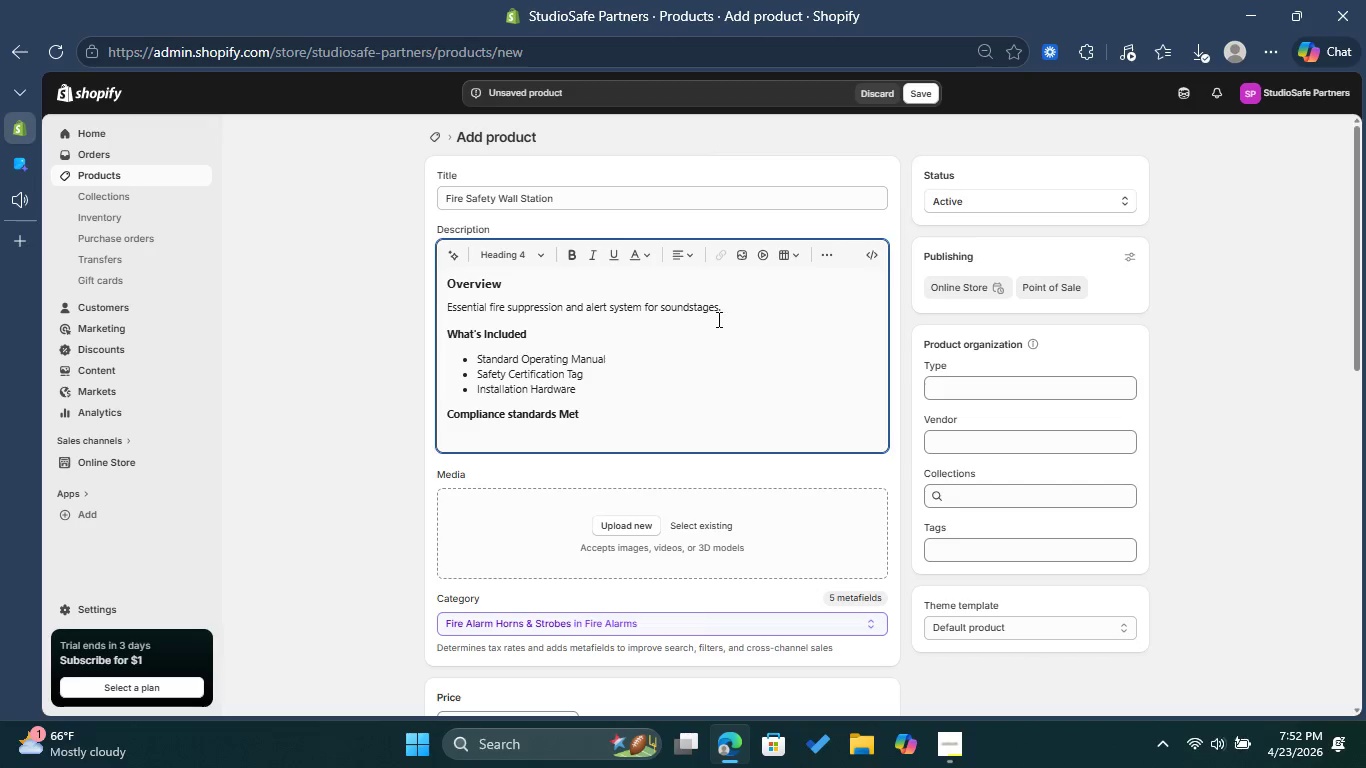 
left_click([823, 254])
 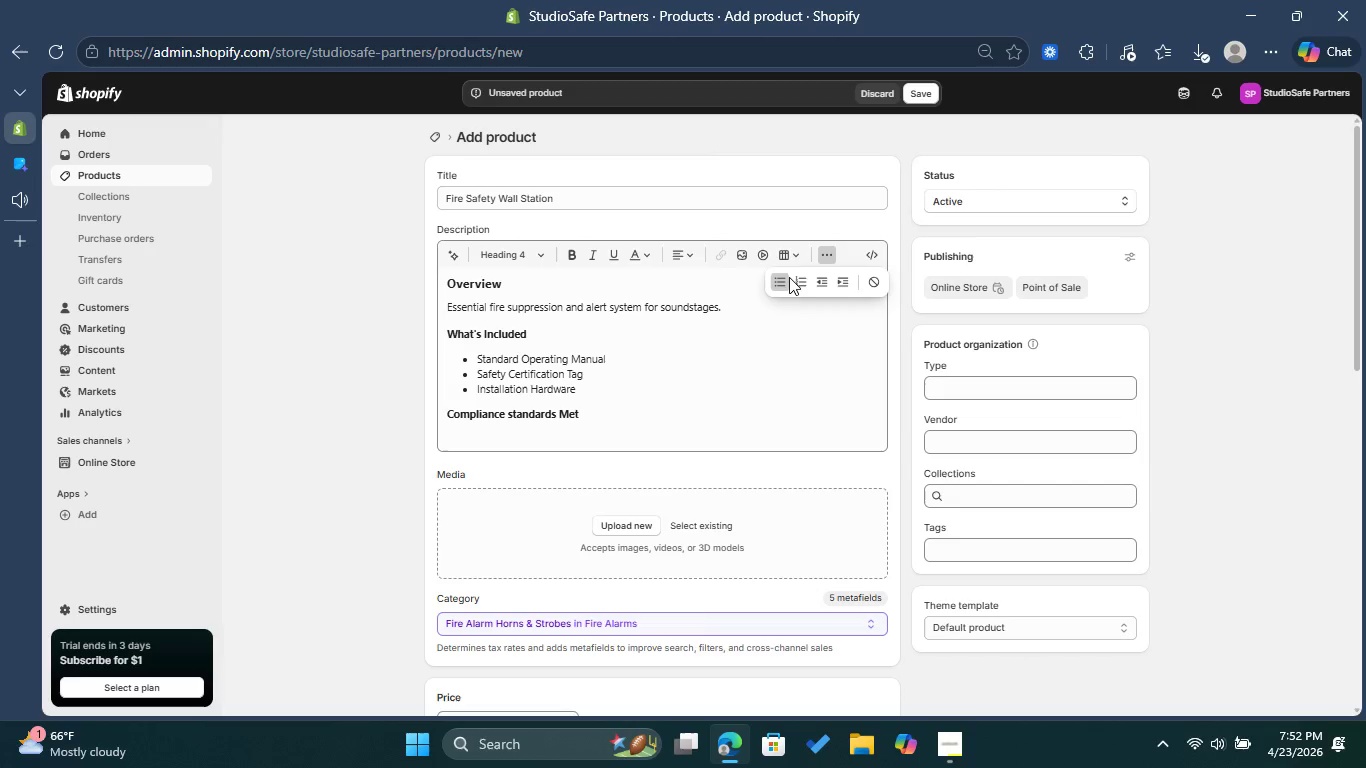 
left_click([789, 275])
 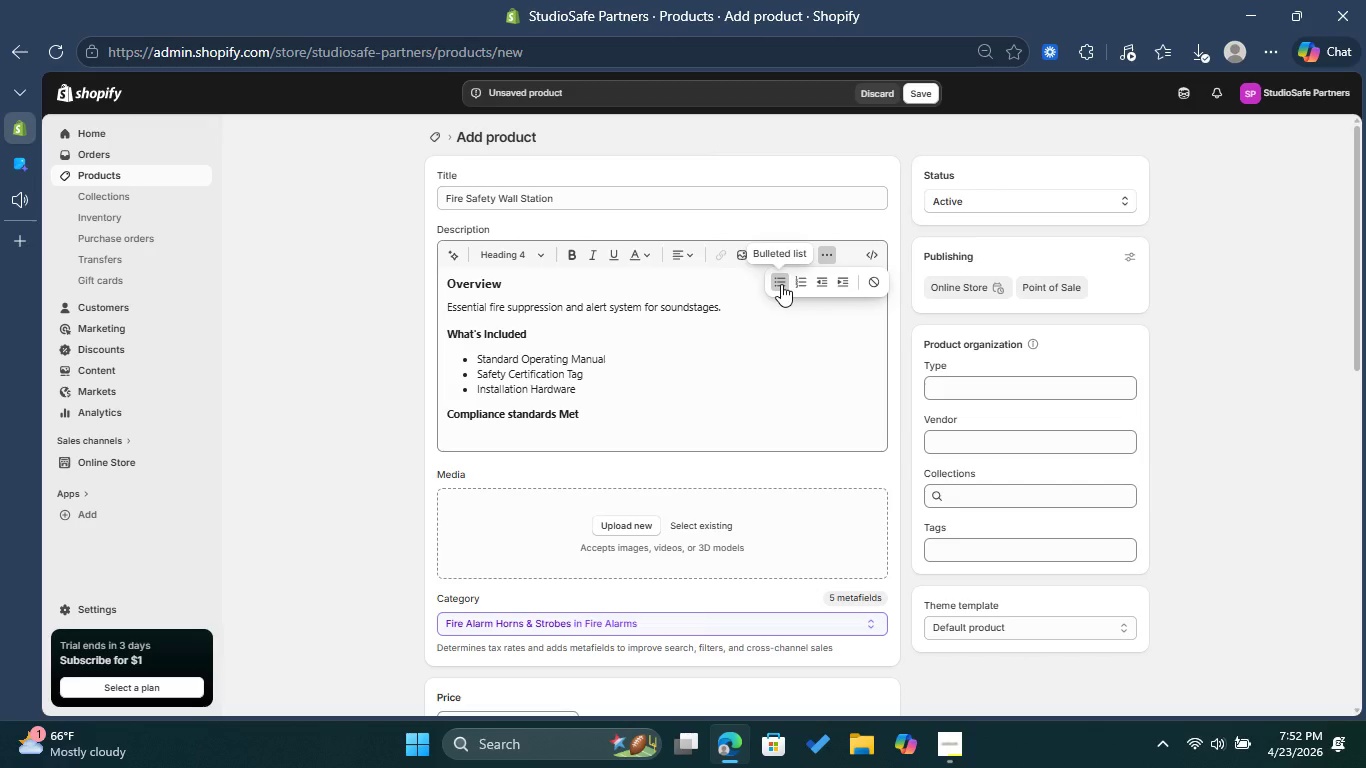 
double_click([781, 284])
 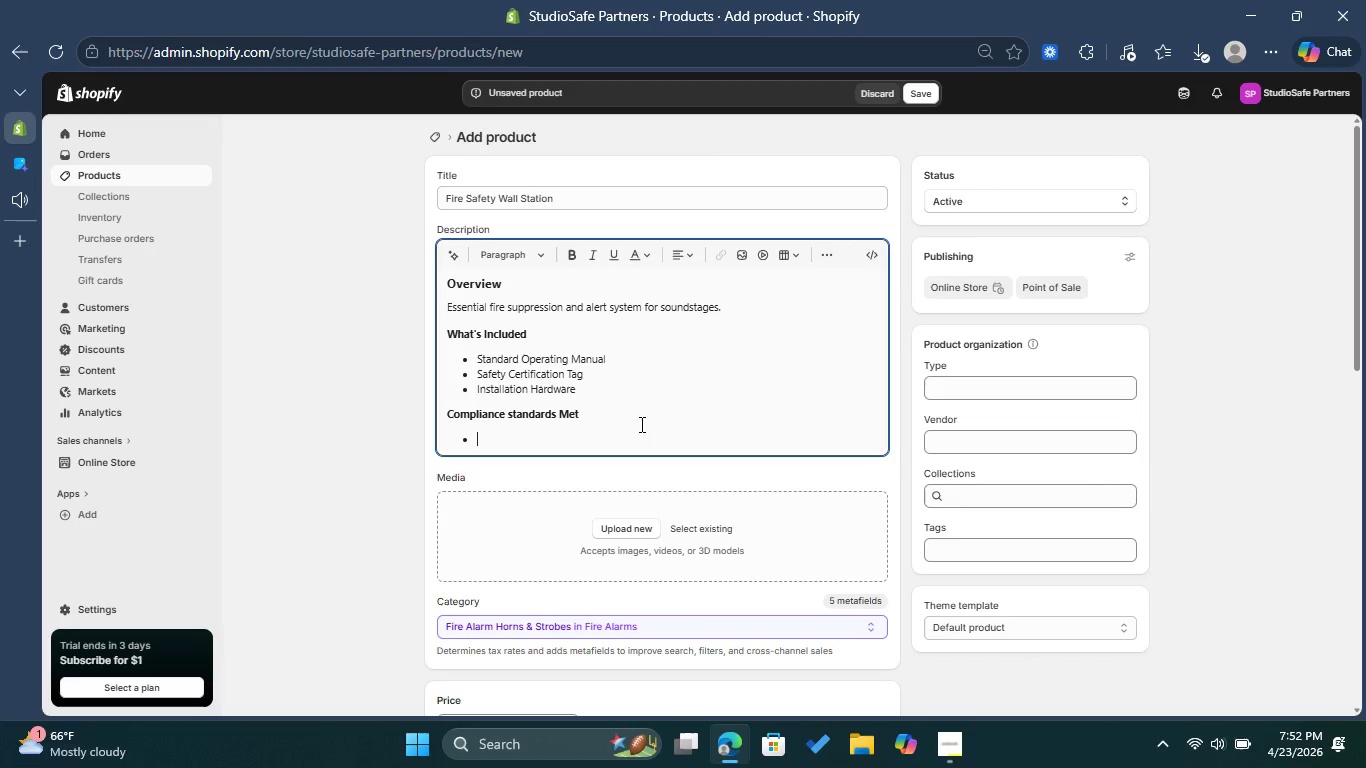 
type(OSHA 19 )
key(Backspace)
type(10 S)
 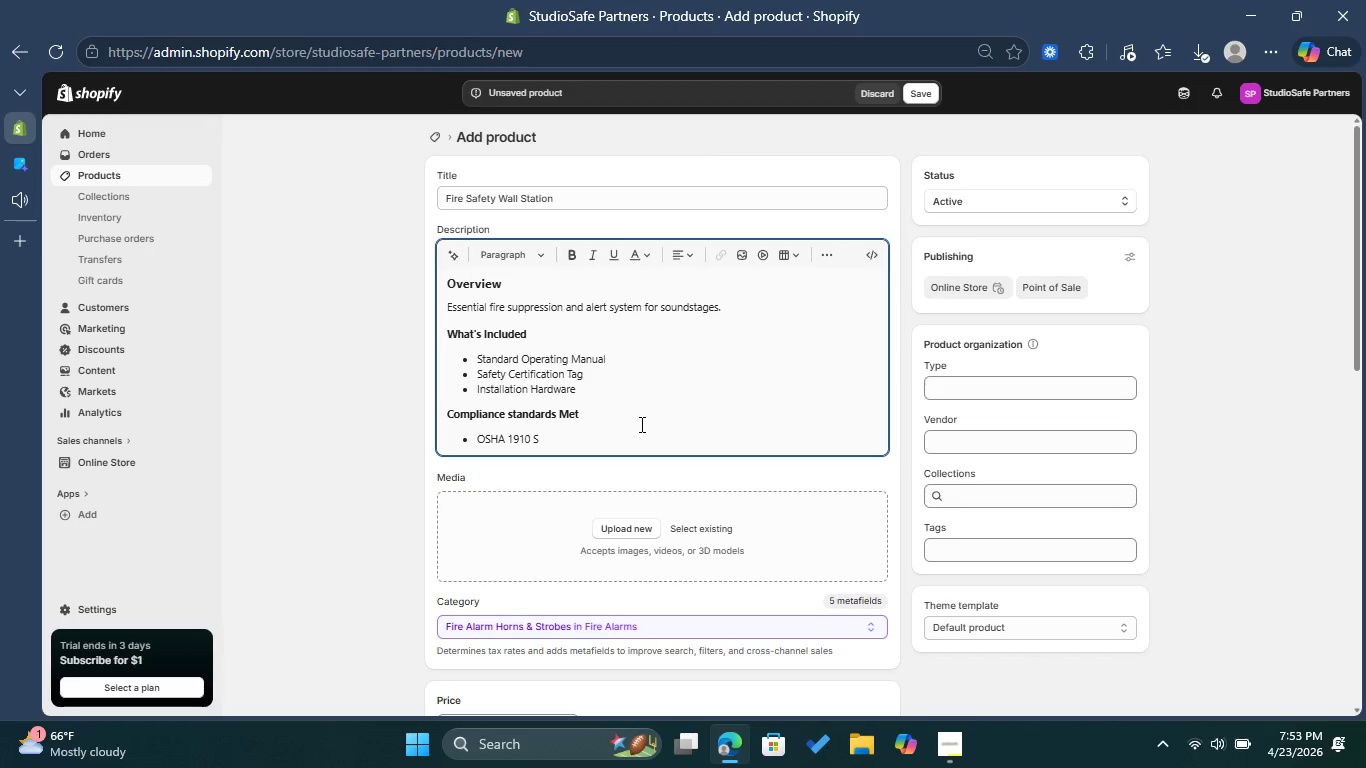 
key(Enter)
 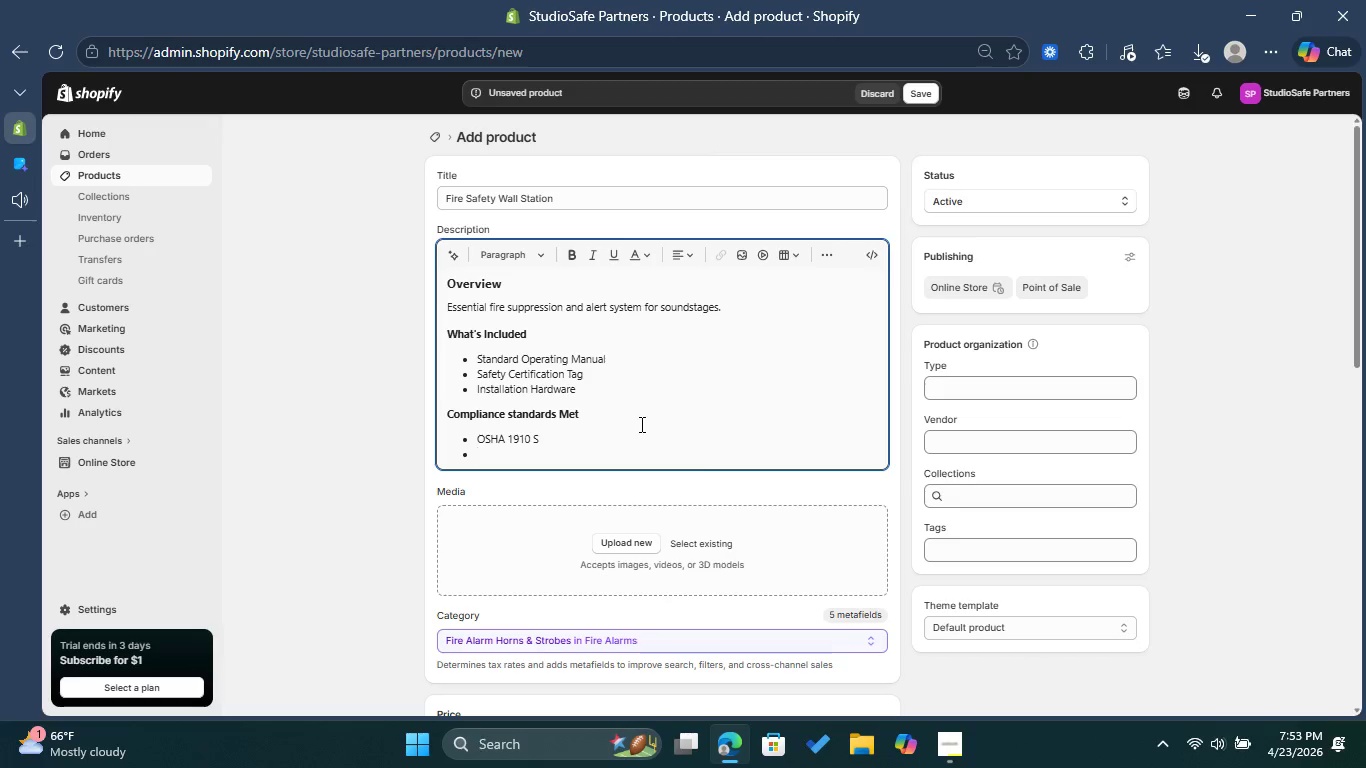 
wait(5.11)
 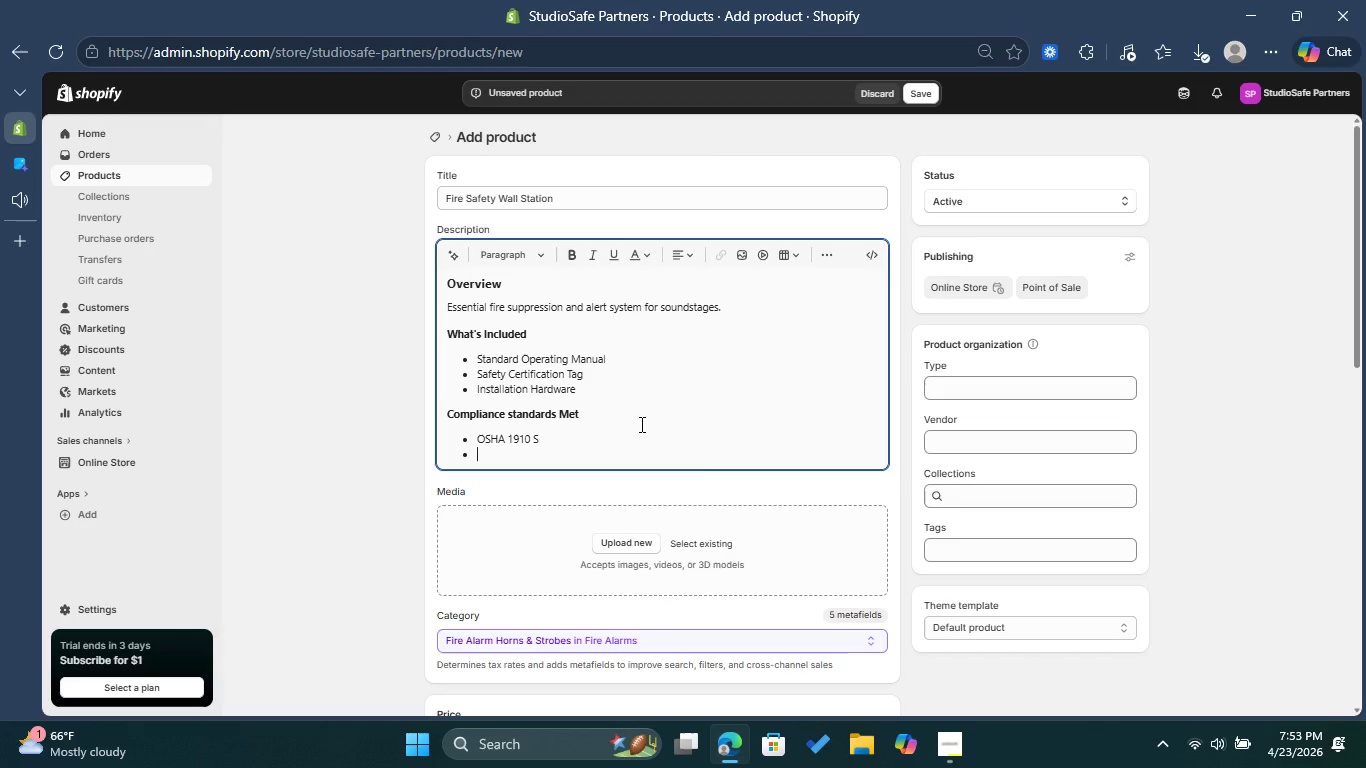 
left_click([542, 442])
 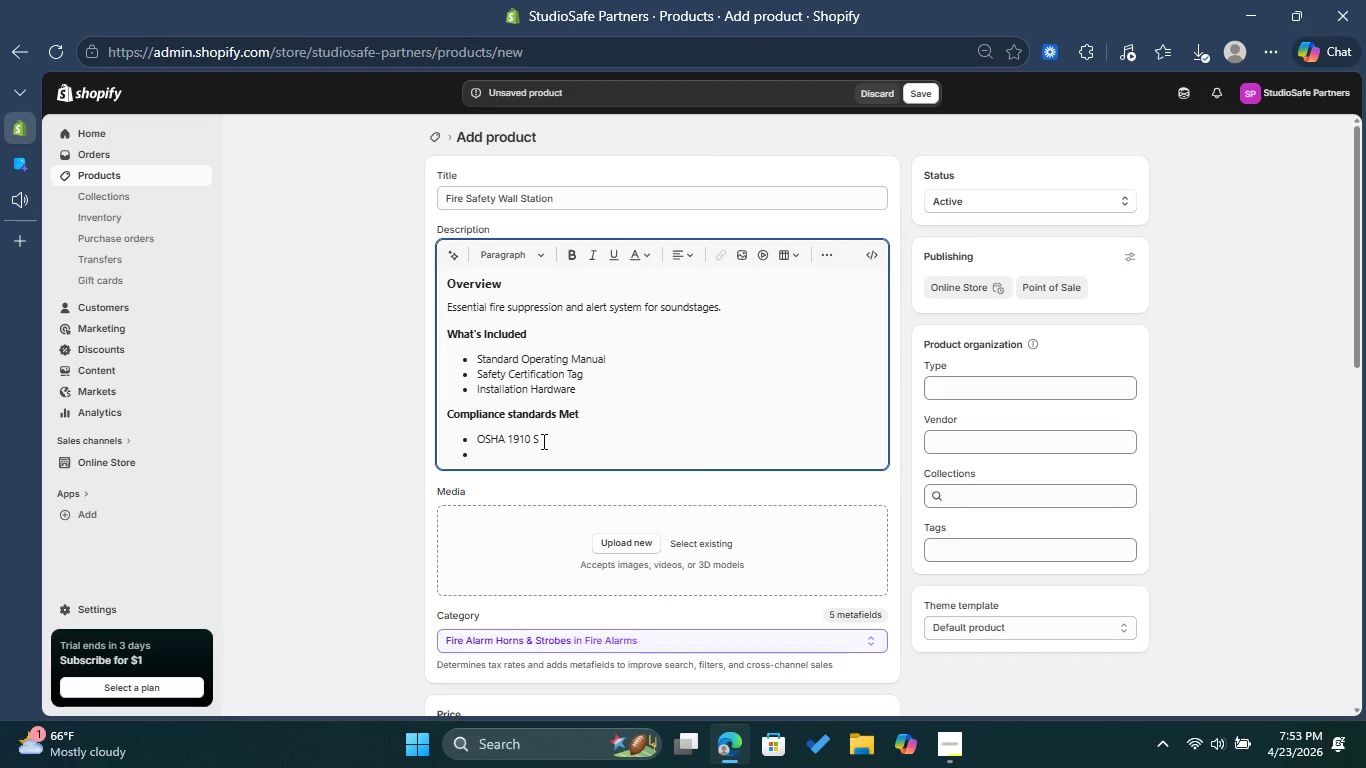 
key(U)
 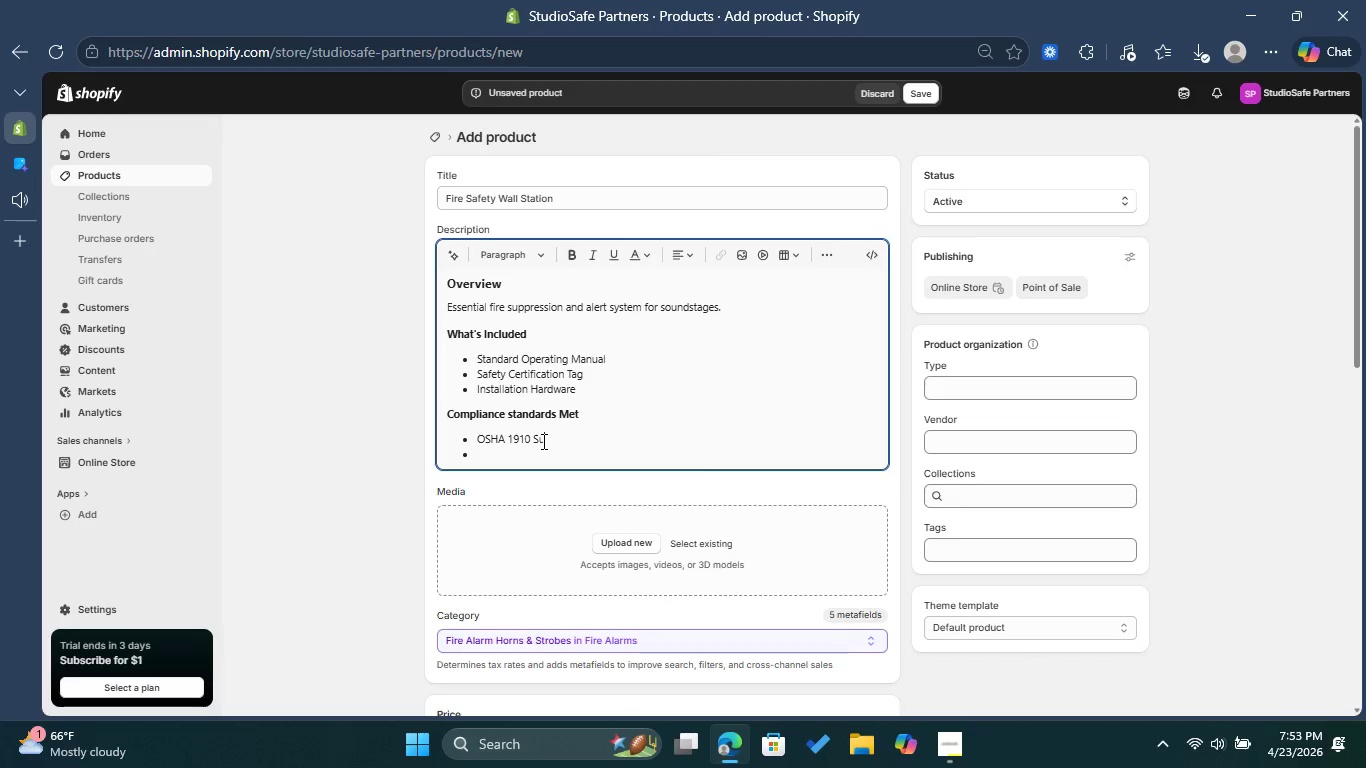 
wait(8.09)
 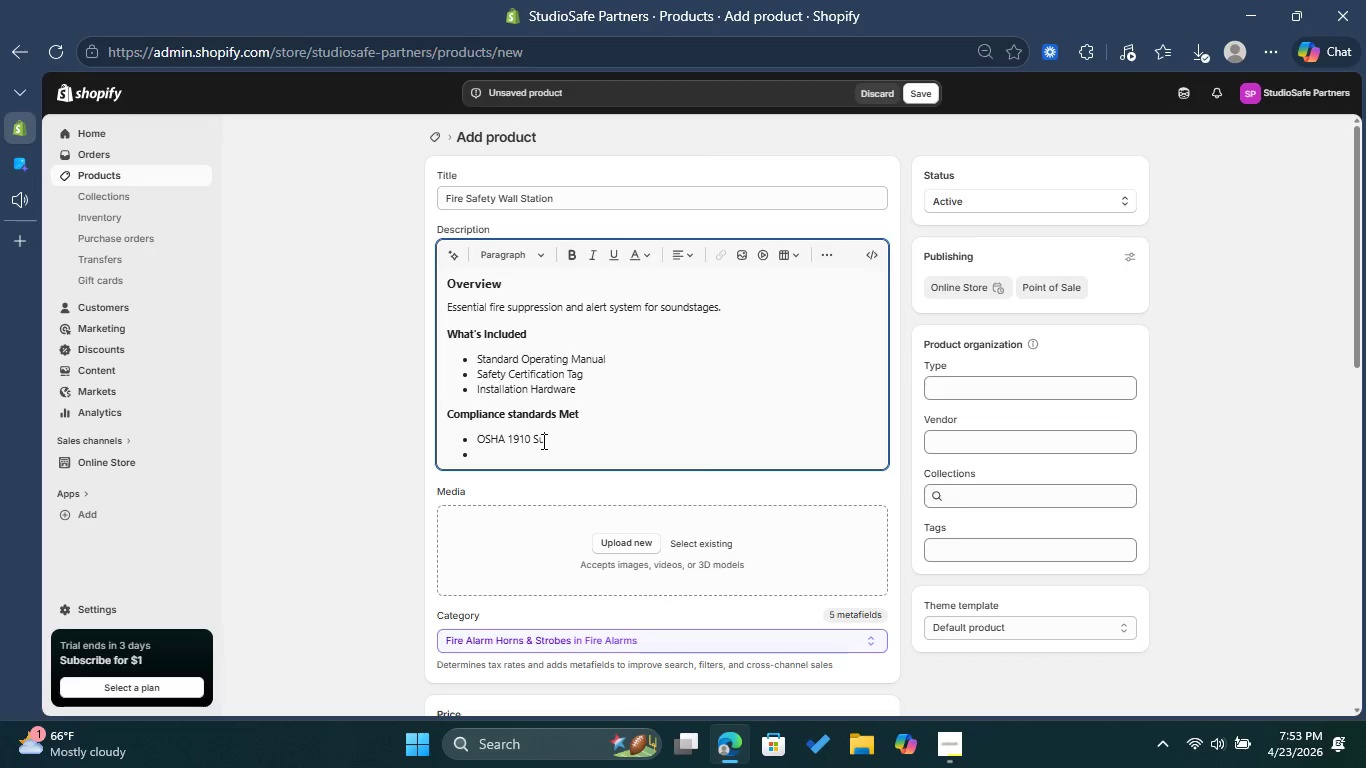 
type(bpart S)
 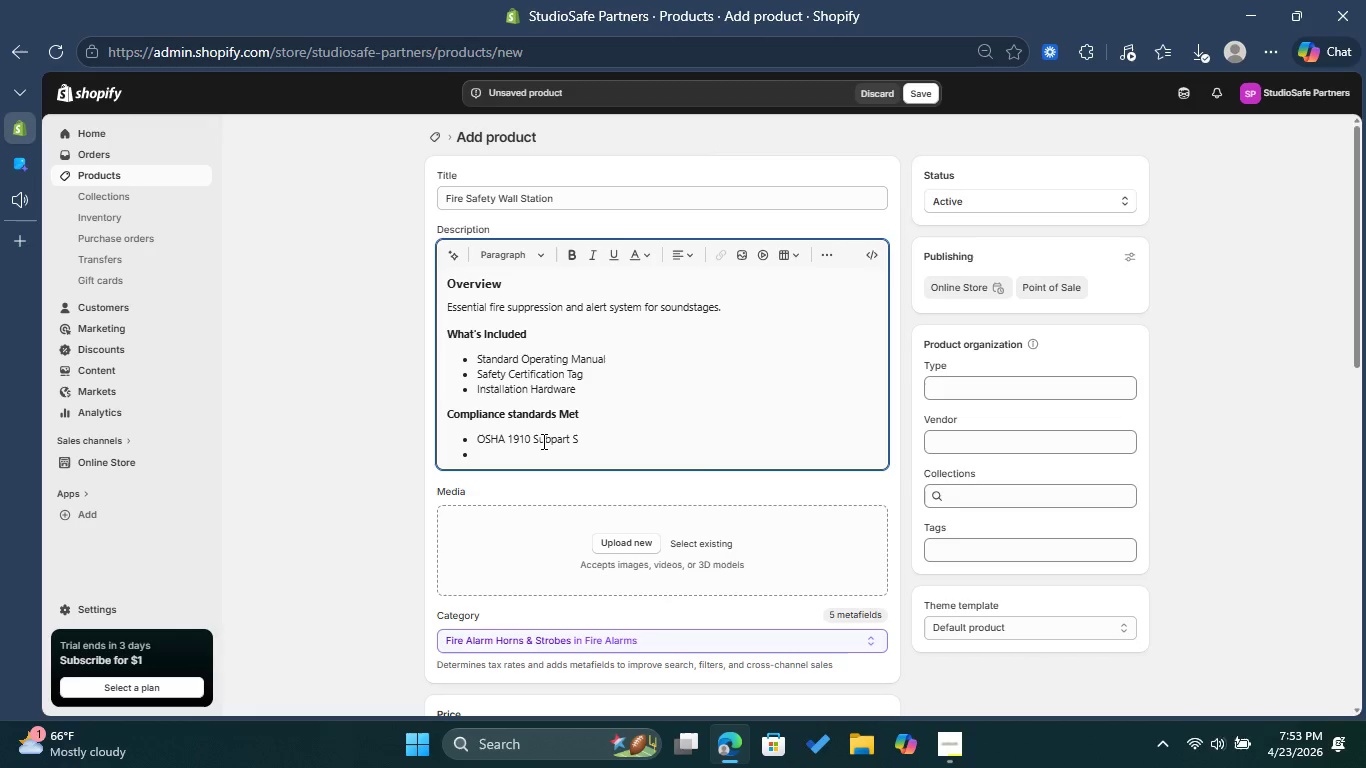 
left_click([510, 453])
 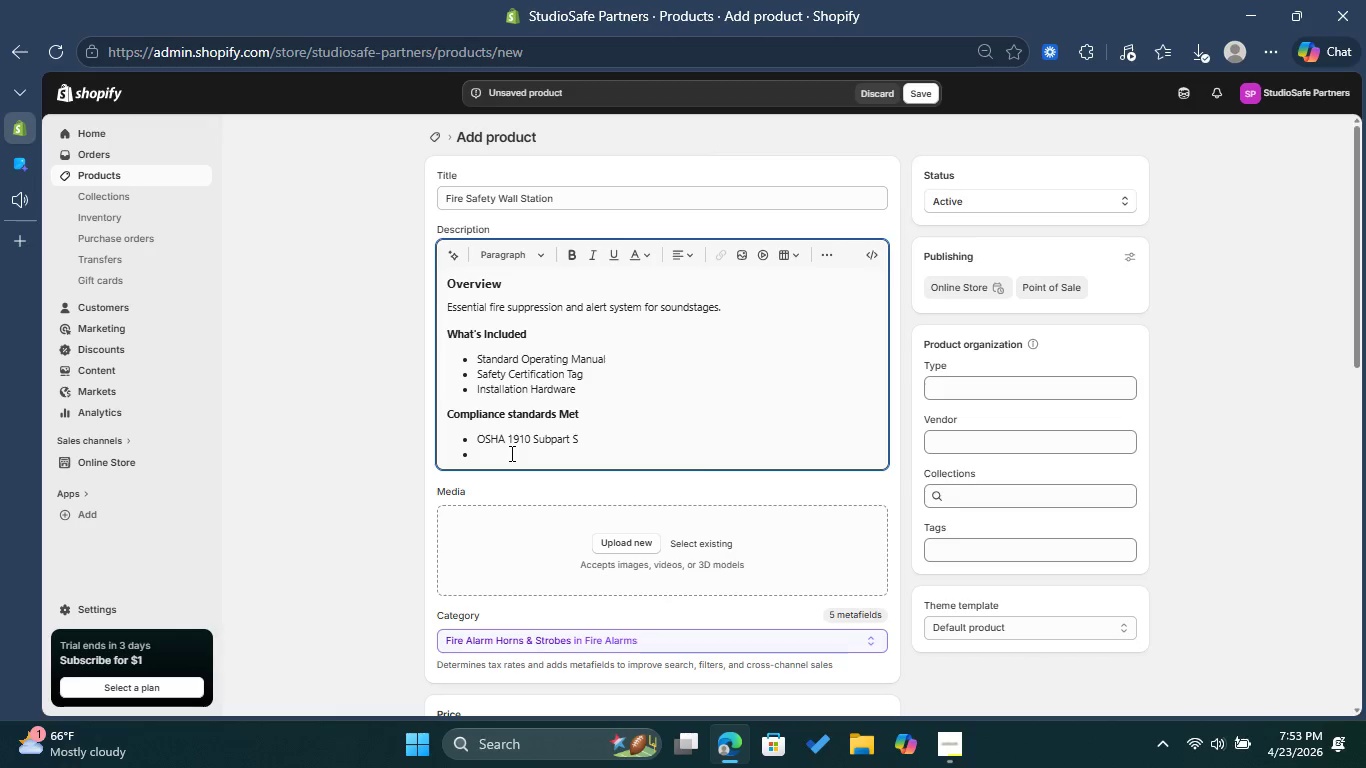 
type(ANSI Z358. 1 )
 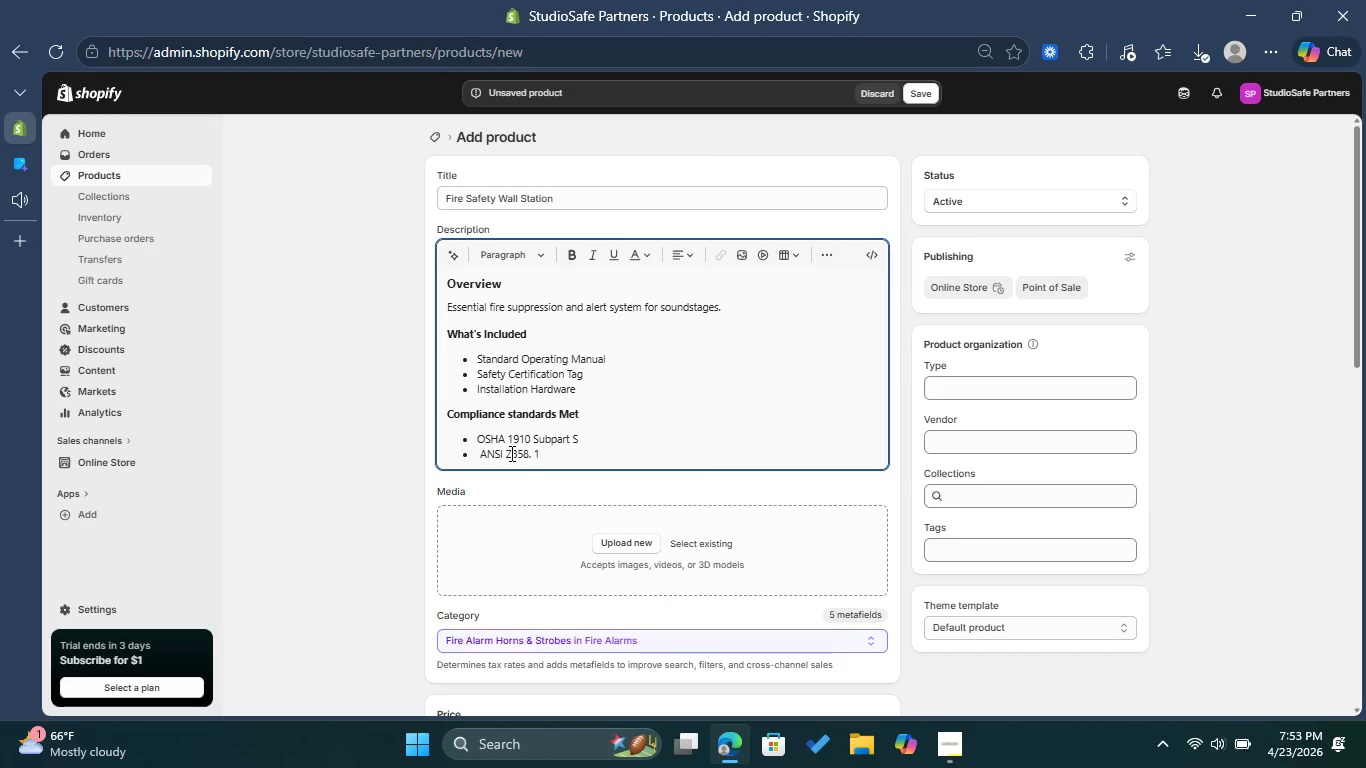 
wait(6.12)
 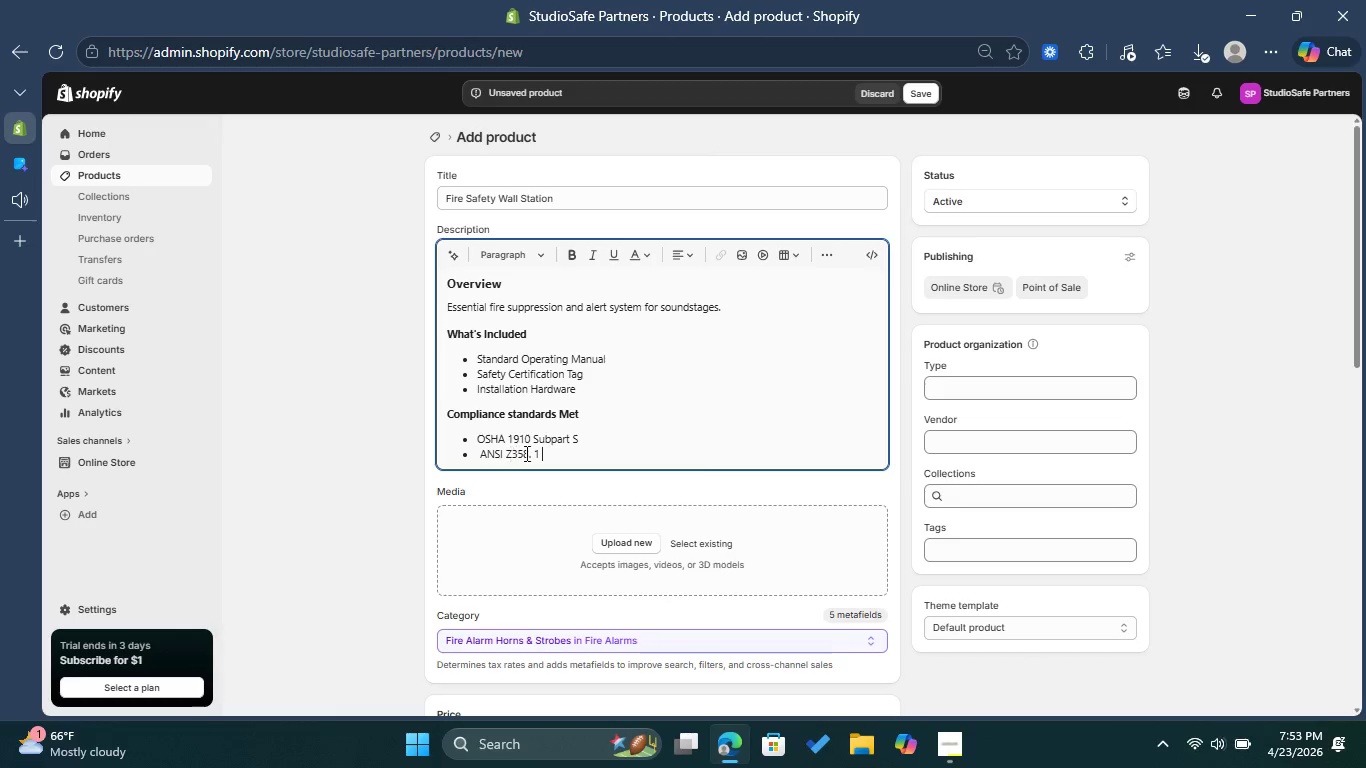 
left_click([974, 440])
 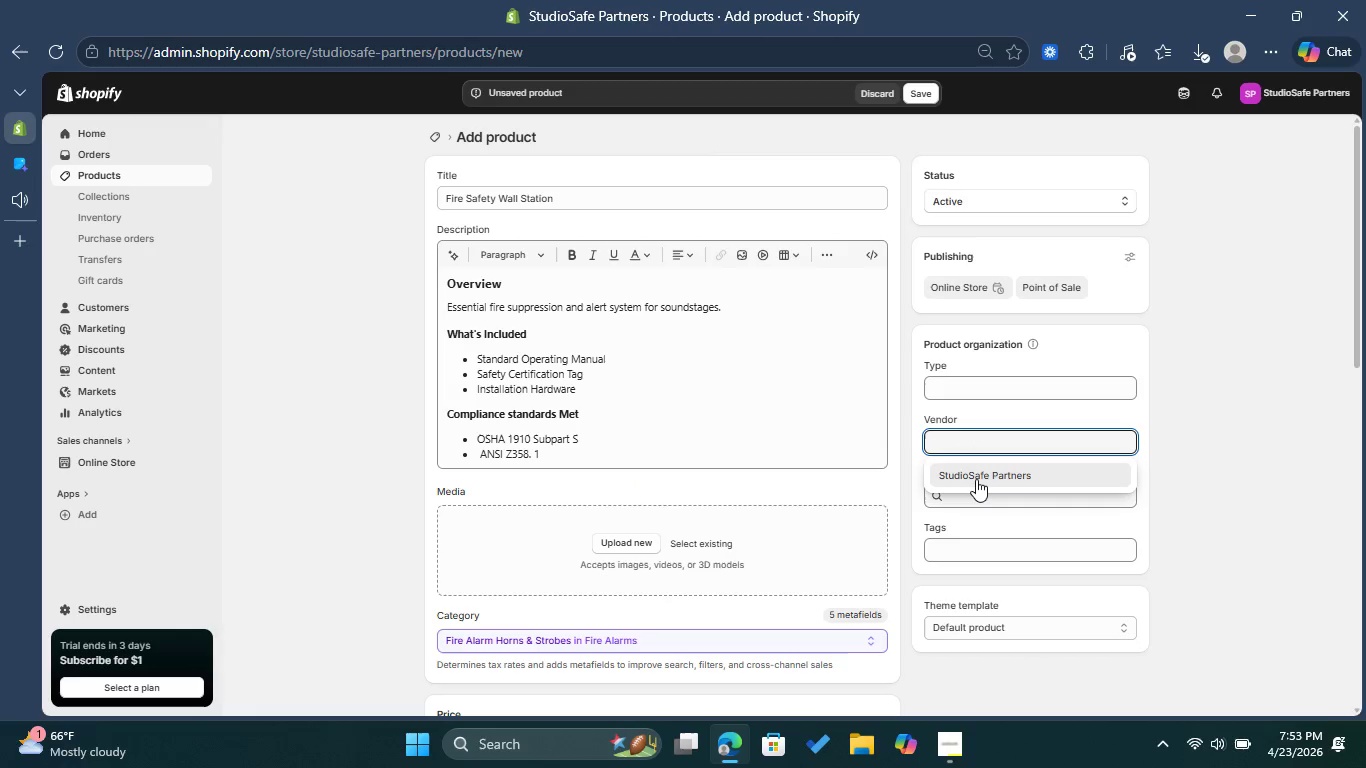 
left_click([976, 479])
 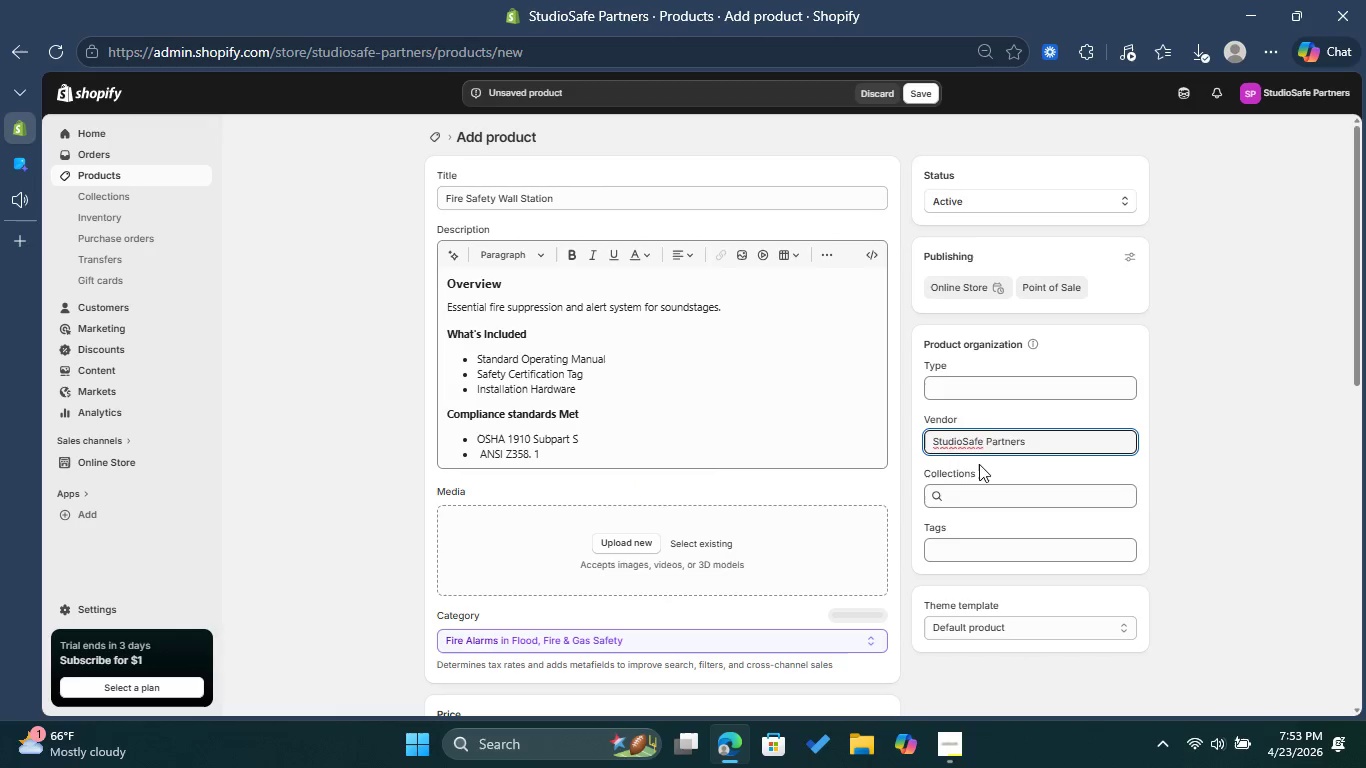 
left_click([981, 382])
 